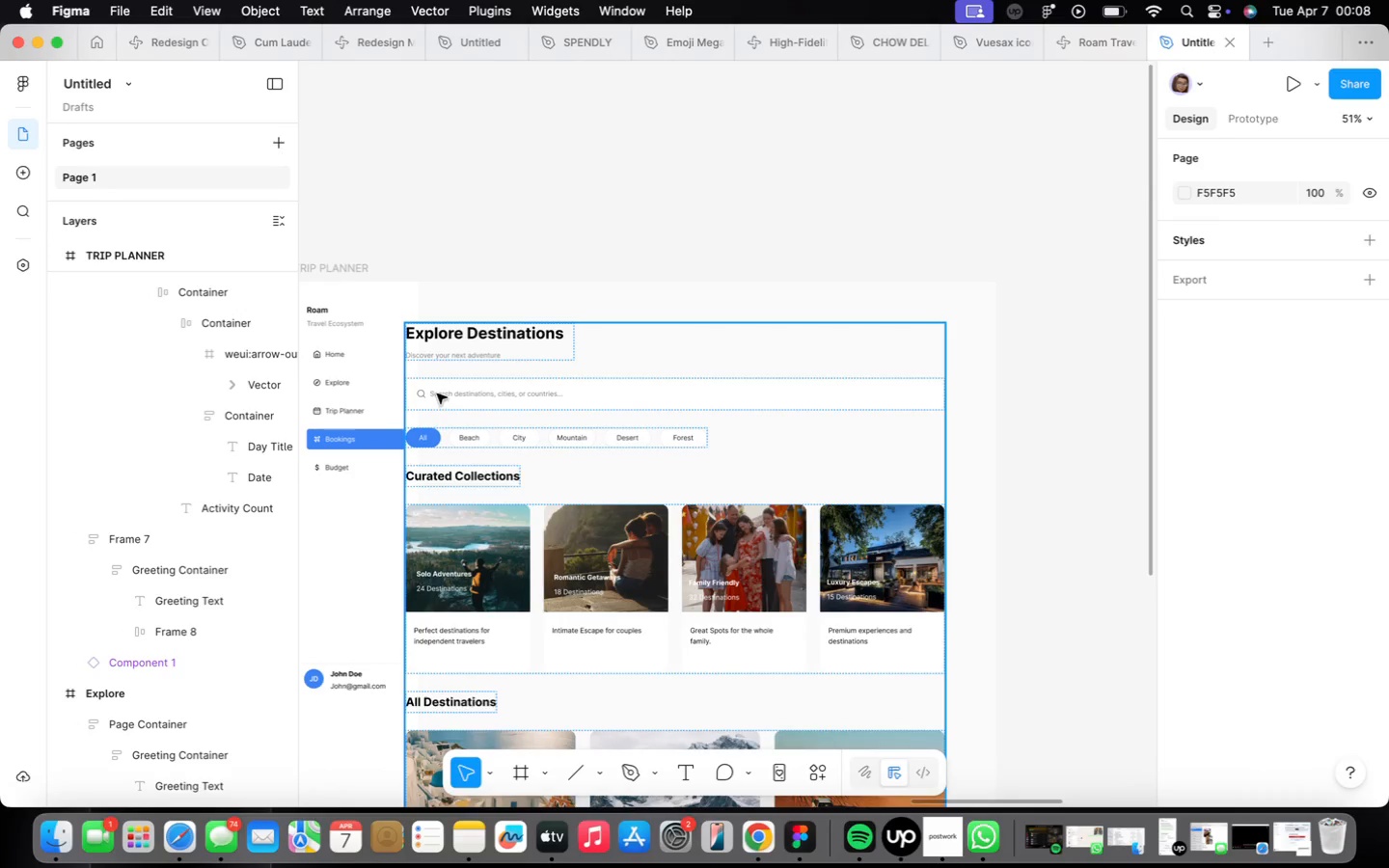 
left_click([439, 393])
 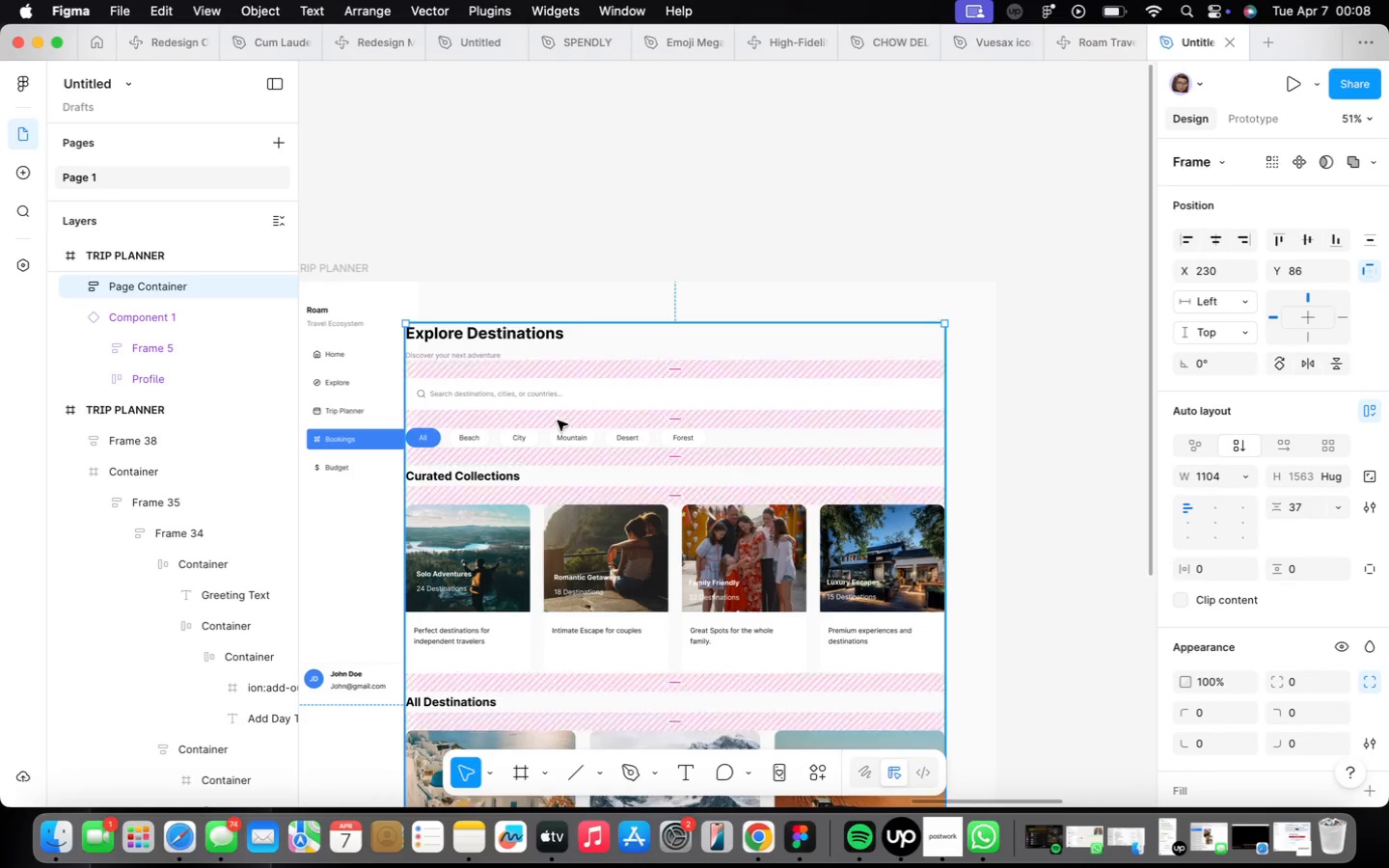 
left_click_drag(start_coordinate=[547, 459], to_coordinate=[576, 435])
 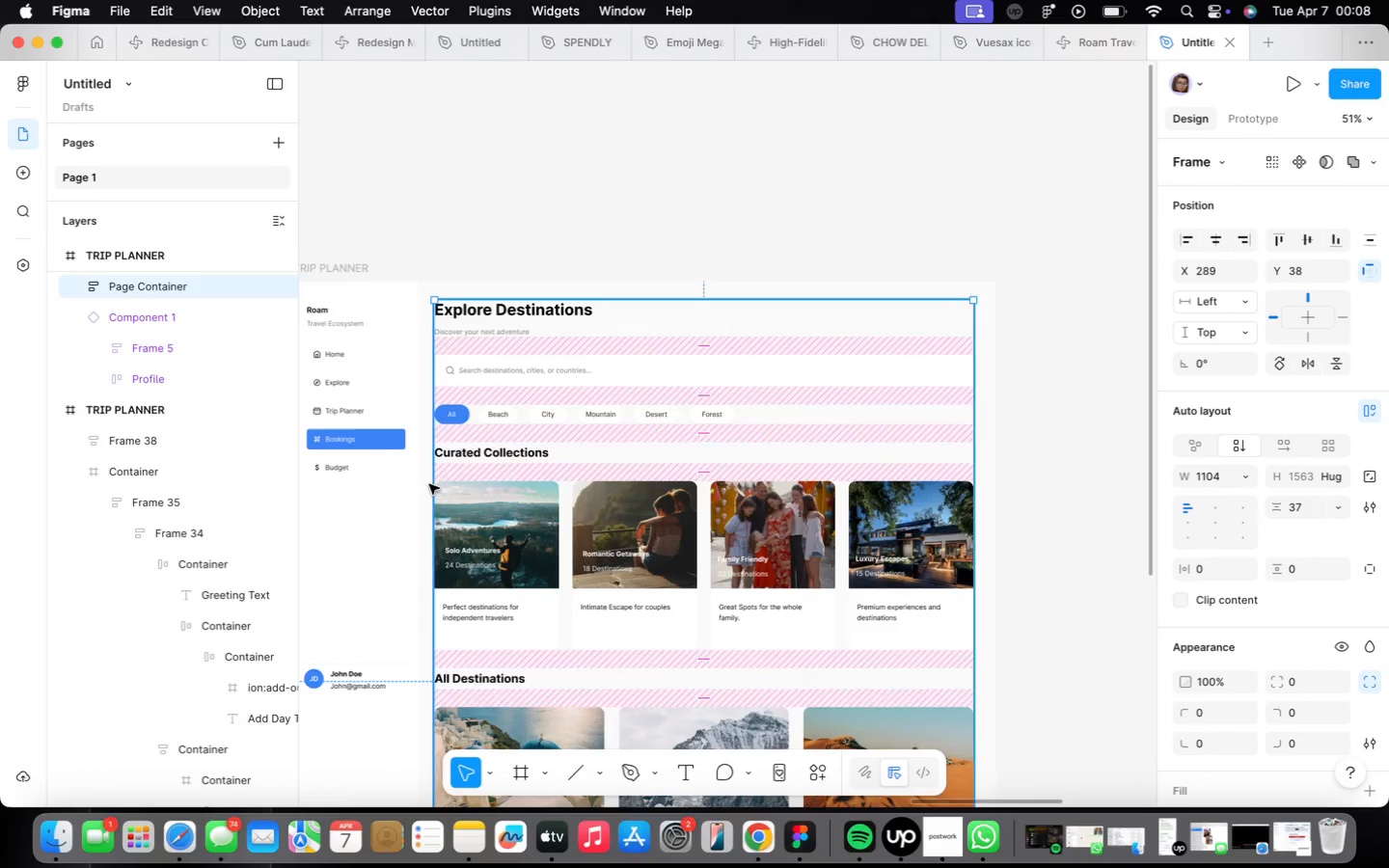 
scroll: coordinate [433, 483], scroll_direction: down, amount: 14.0
 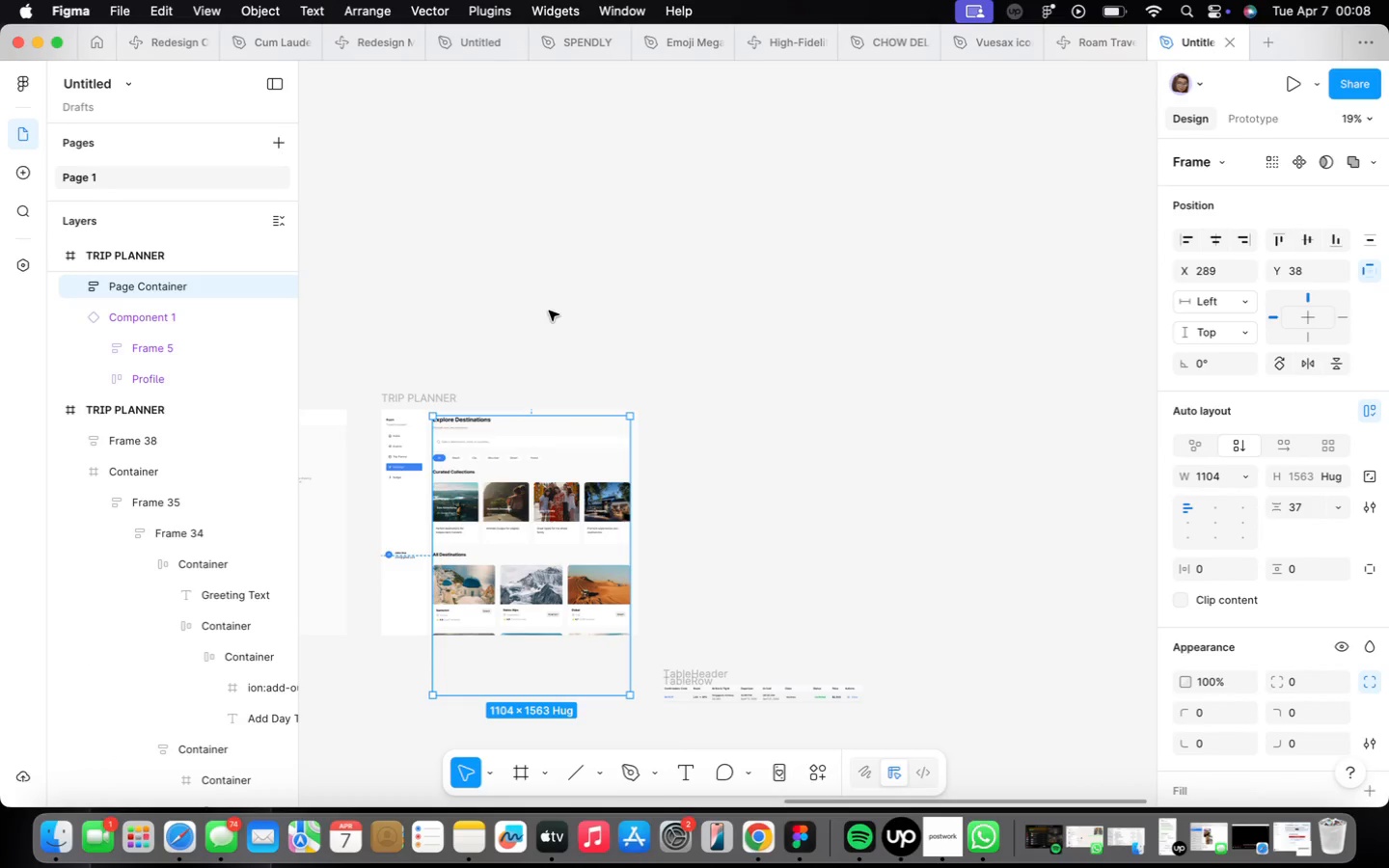 
left_click([549, 333])
 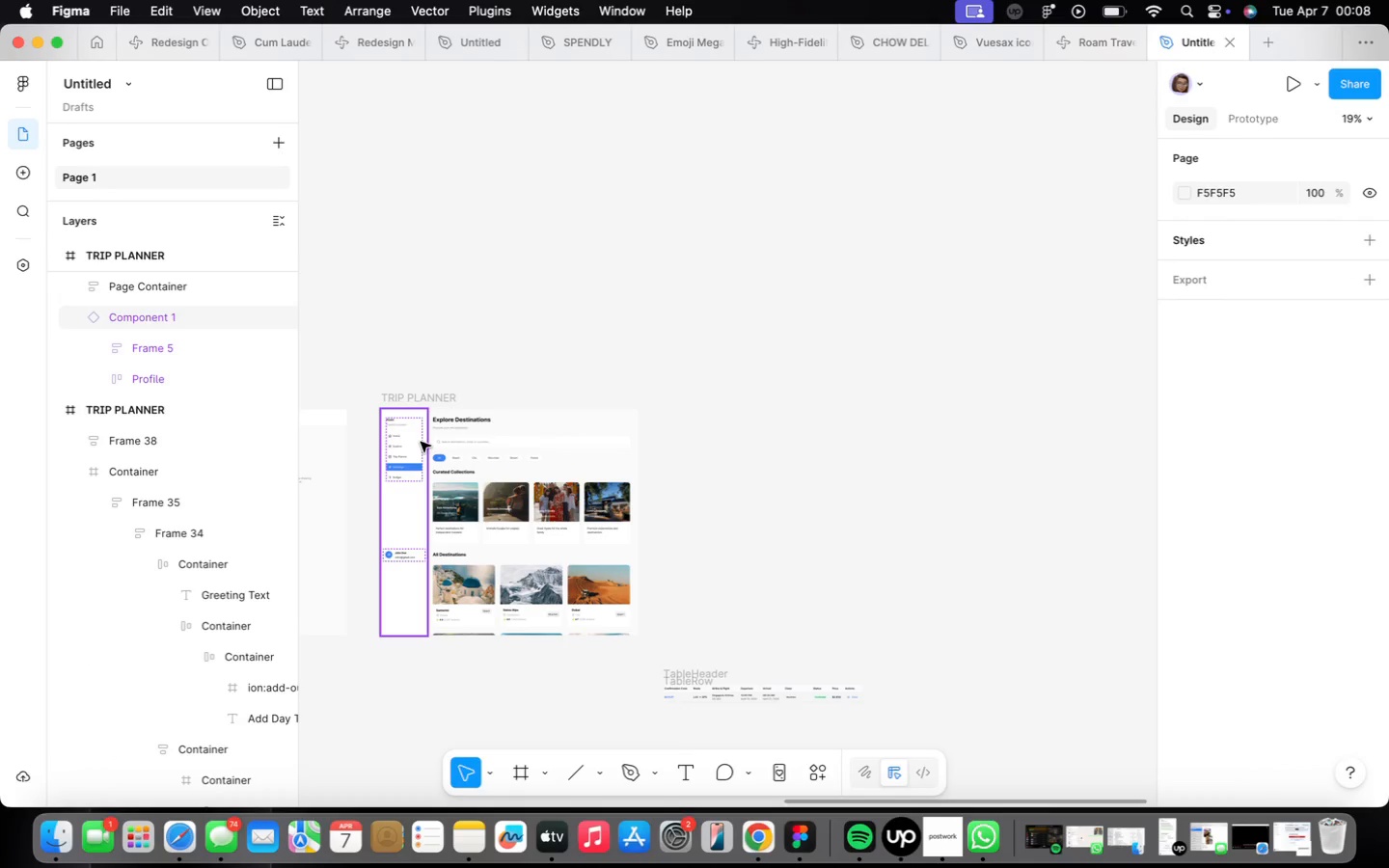 
scroll: coordinate [420, 448], scroll_direction: up, amount: 14.0
 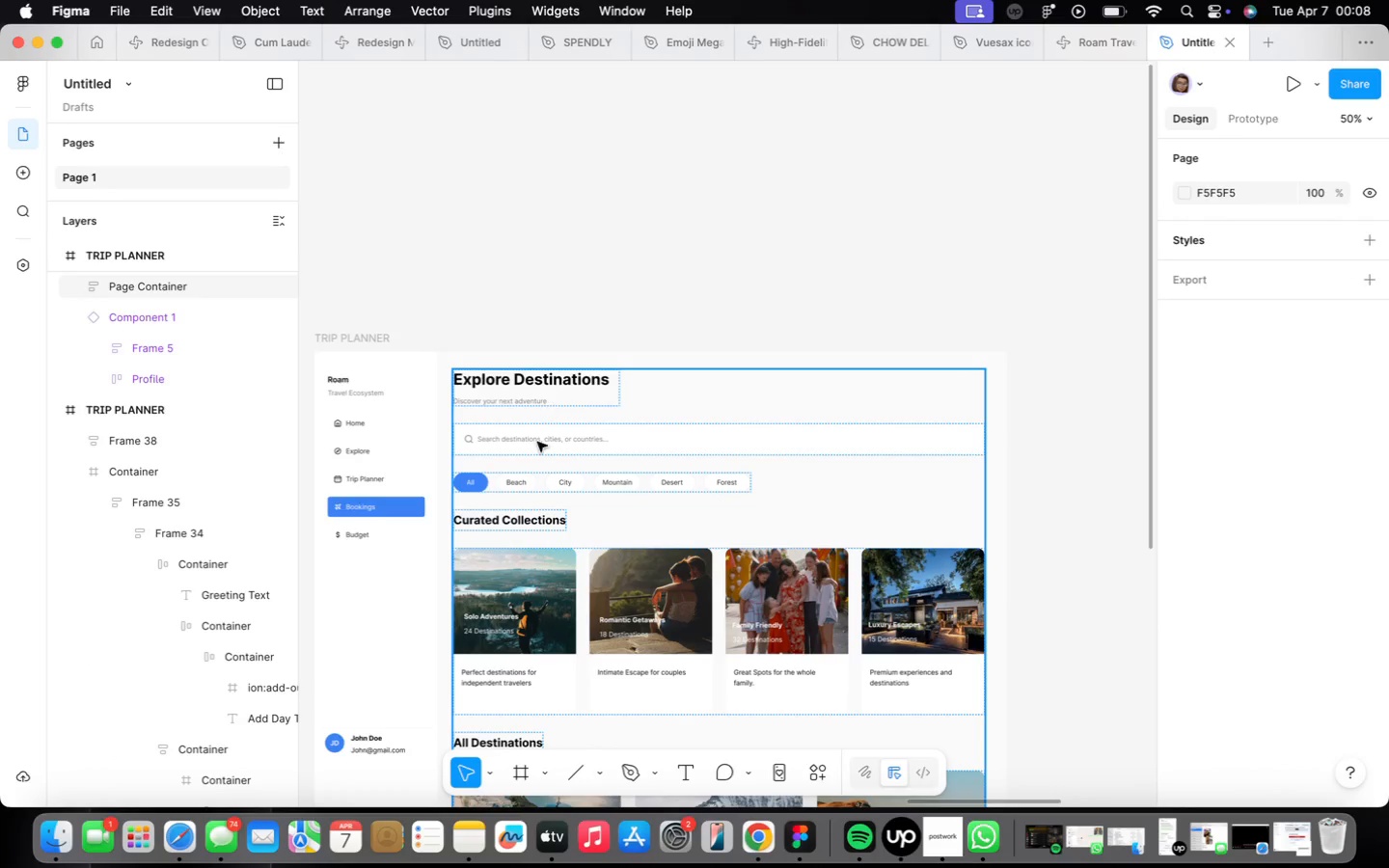 
scroll: coordinate [511, 488], scroll_direction: down, amount: 22.0
 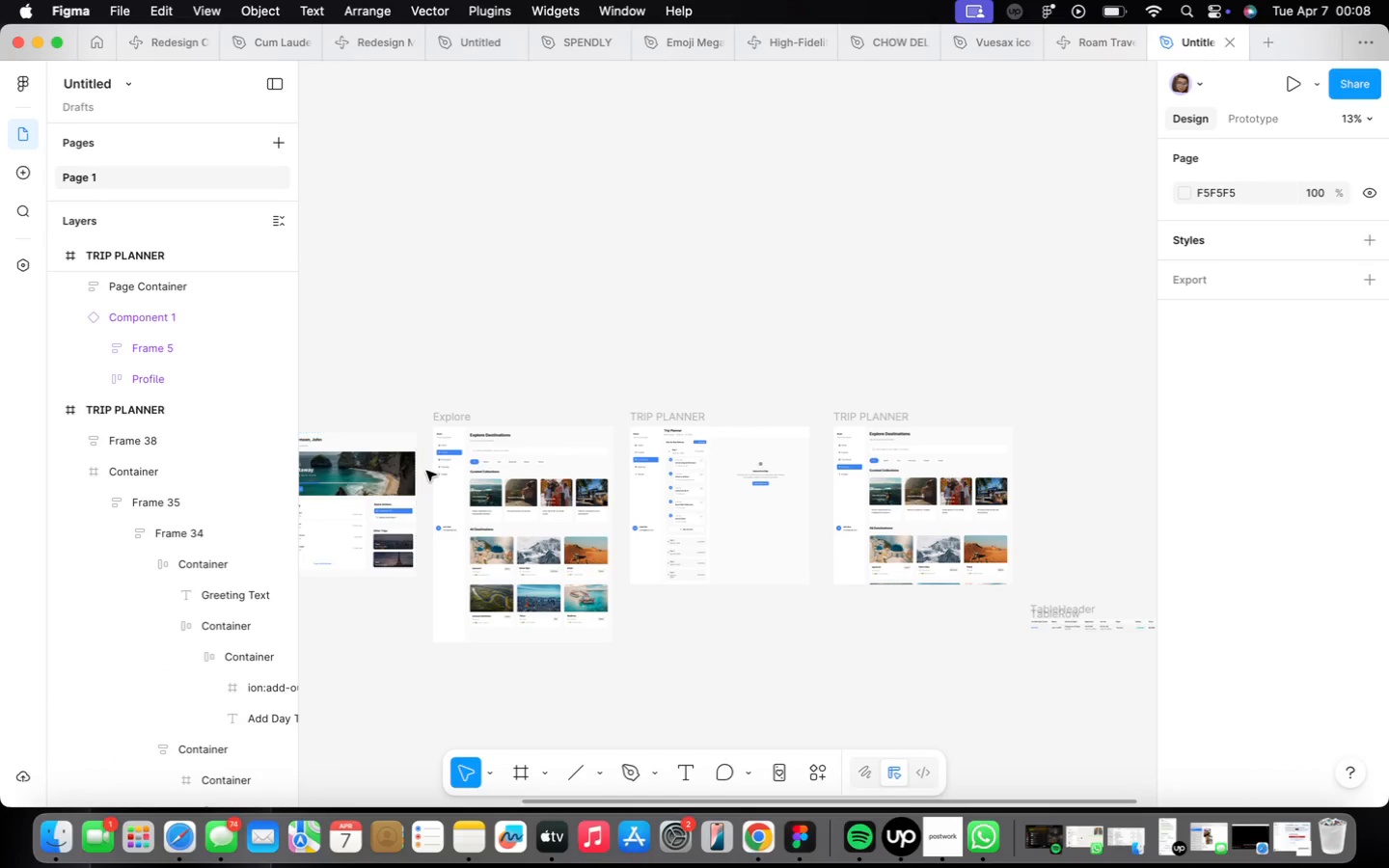 
left_click([533, 482])
 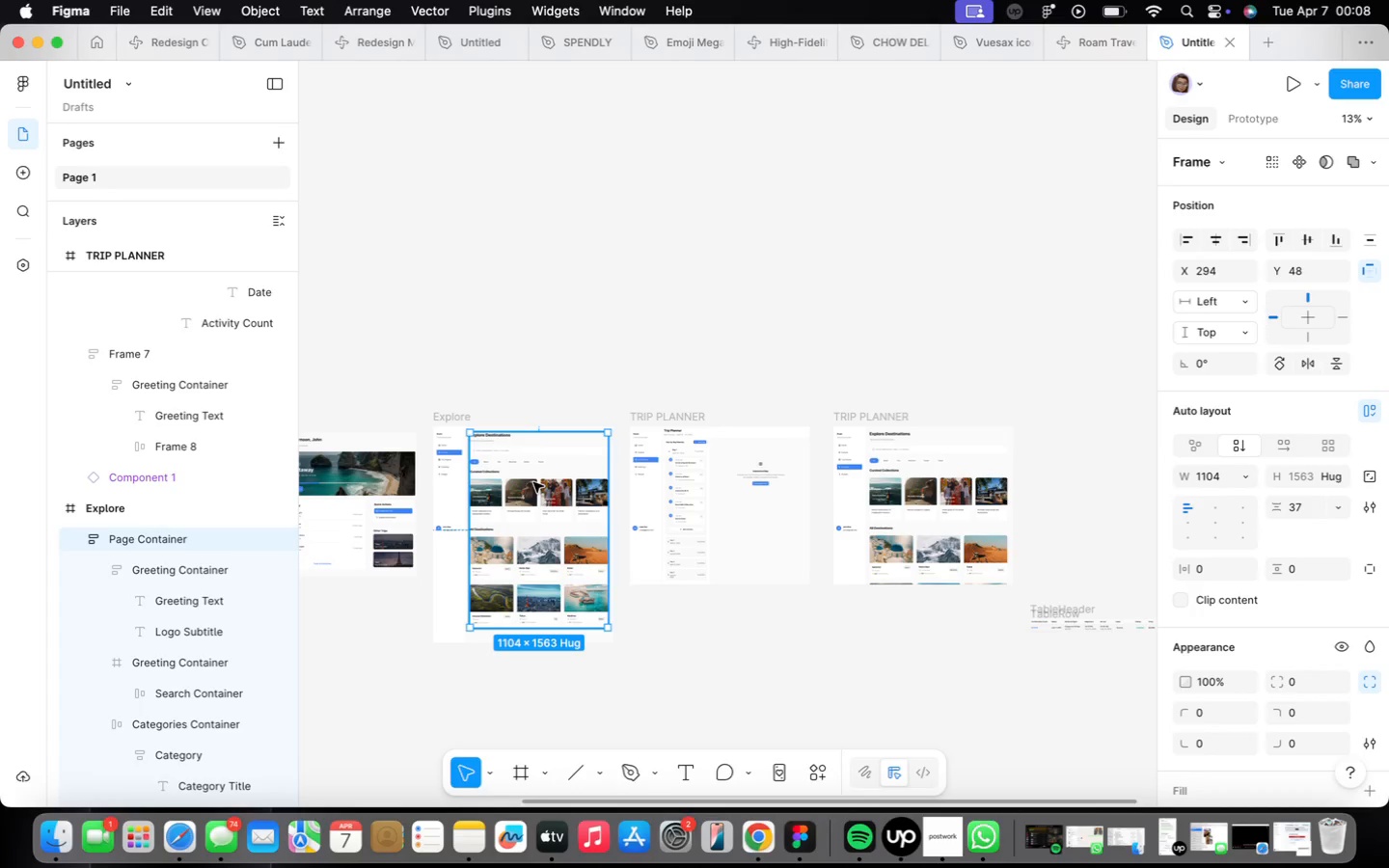 
scroll: coordinate [531, 482], scroll_direction: up, amount: 29.0
 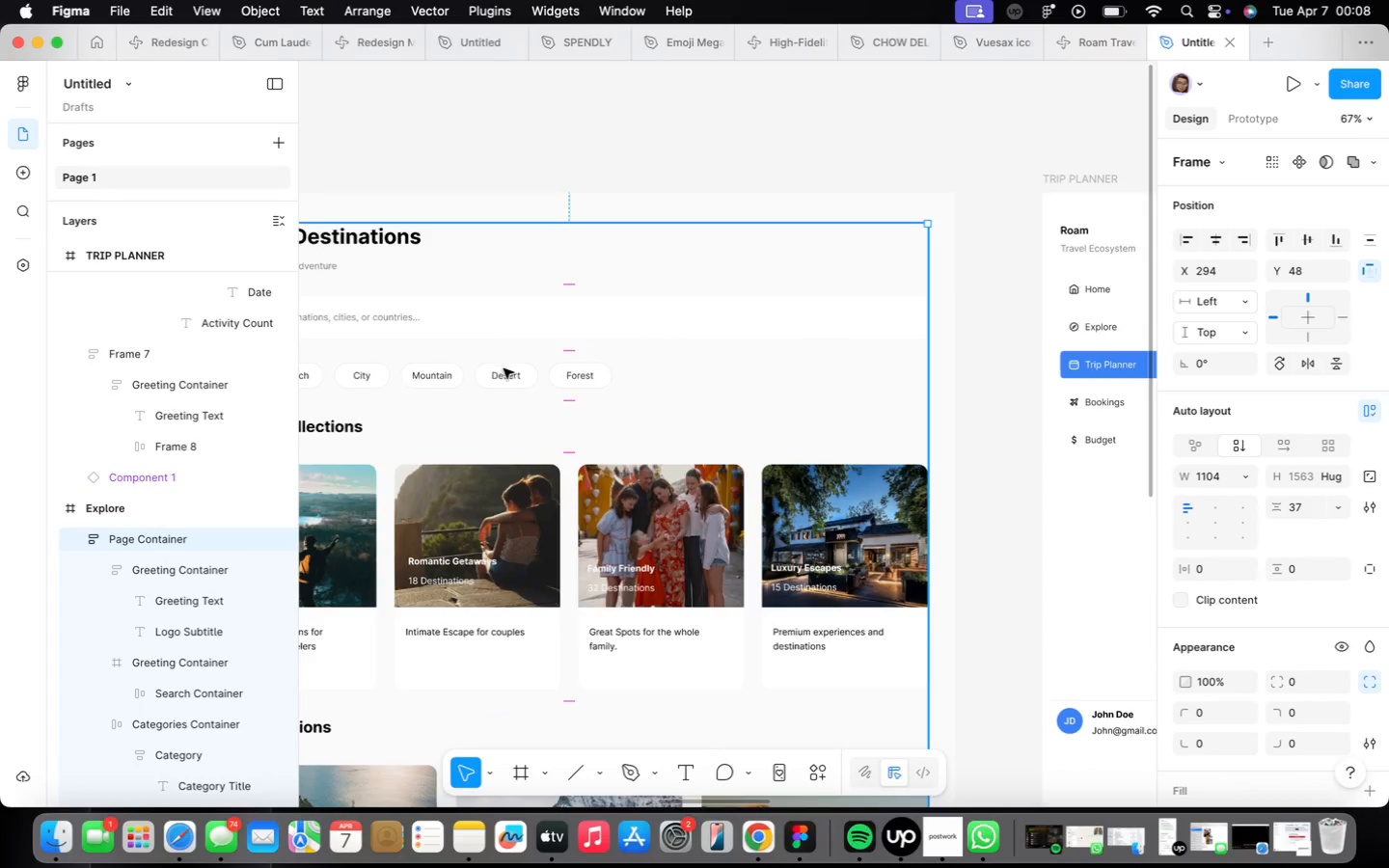 
hold_key(key=OptionLeft, duration=0.54)
 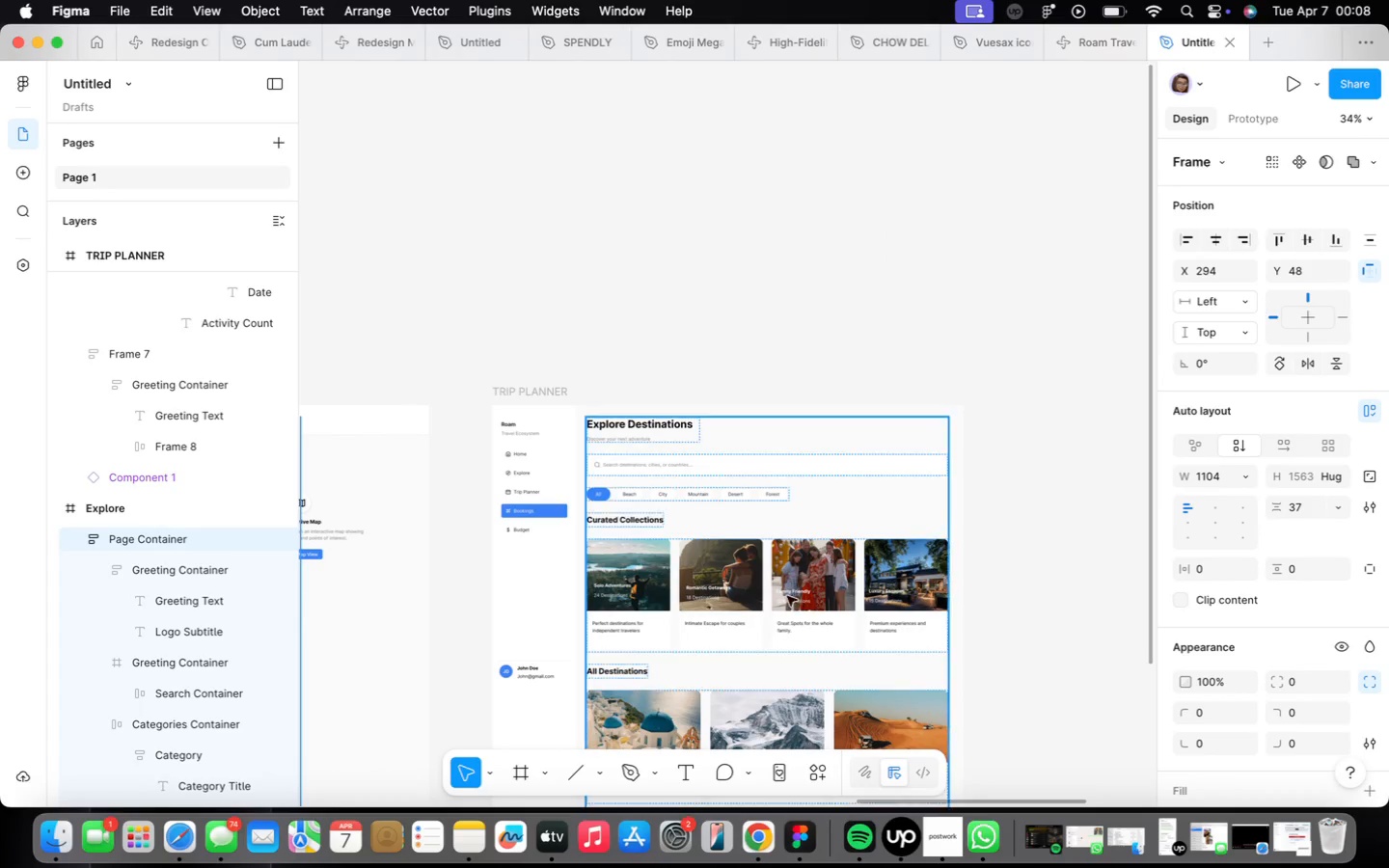 
scroll: coordinate [501, 381], scroll_direction: down, amount: 8.0
 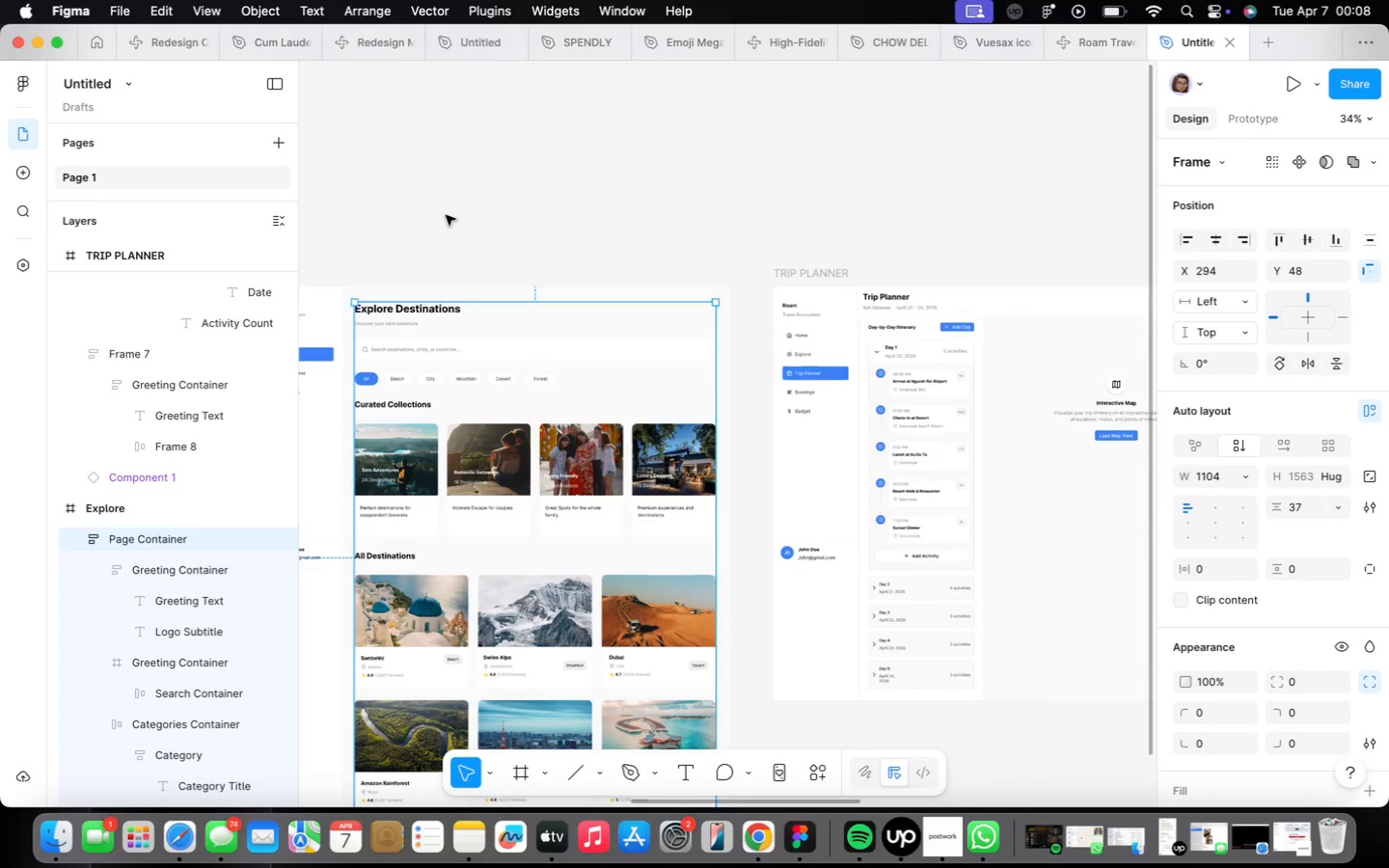 
hold_key(key=OptionLeft, duration=1.04)
 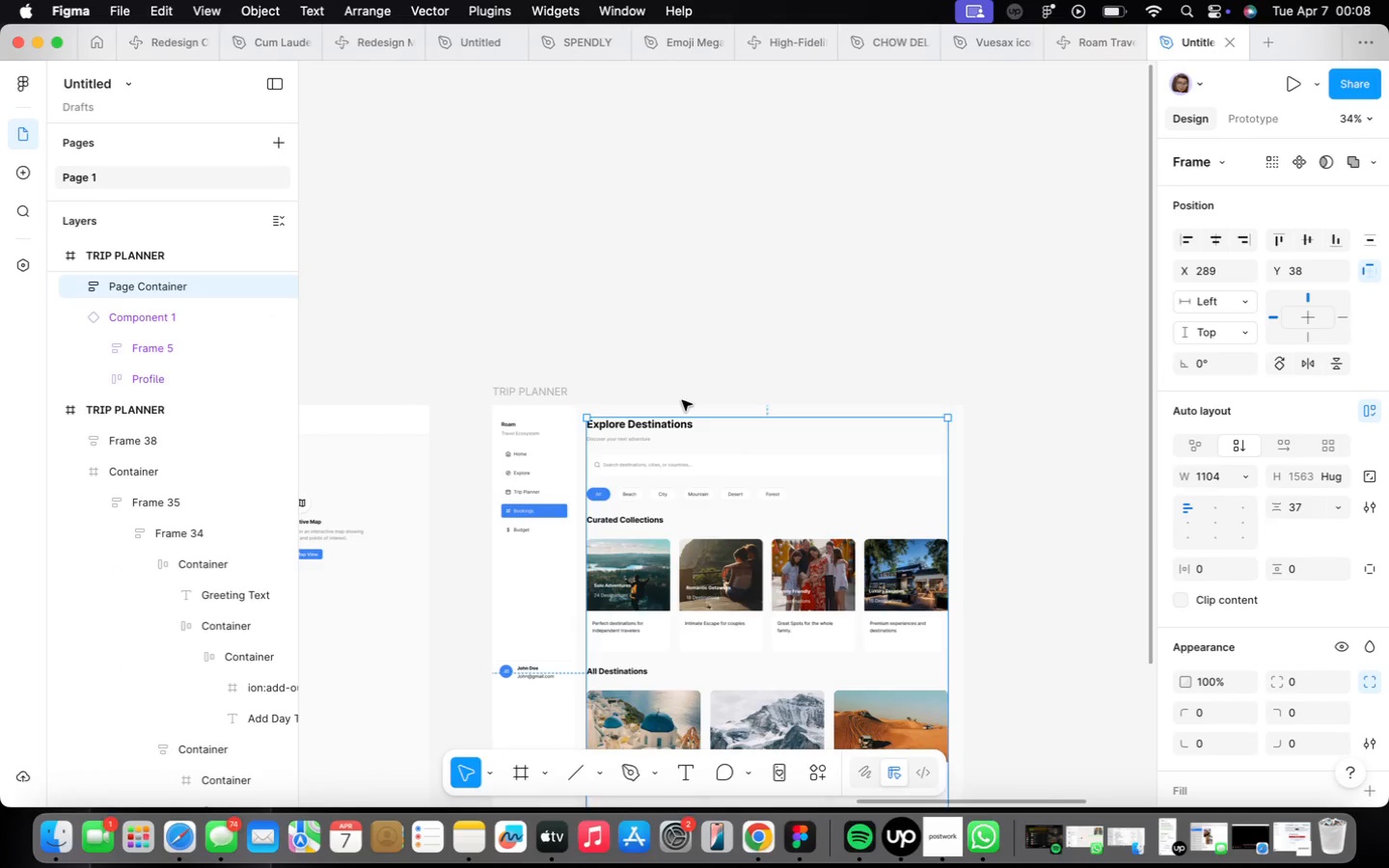 
key(ArrowDown)
 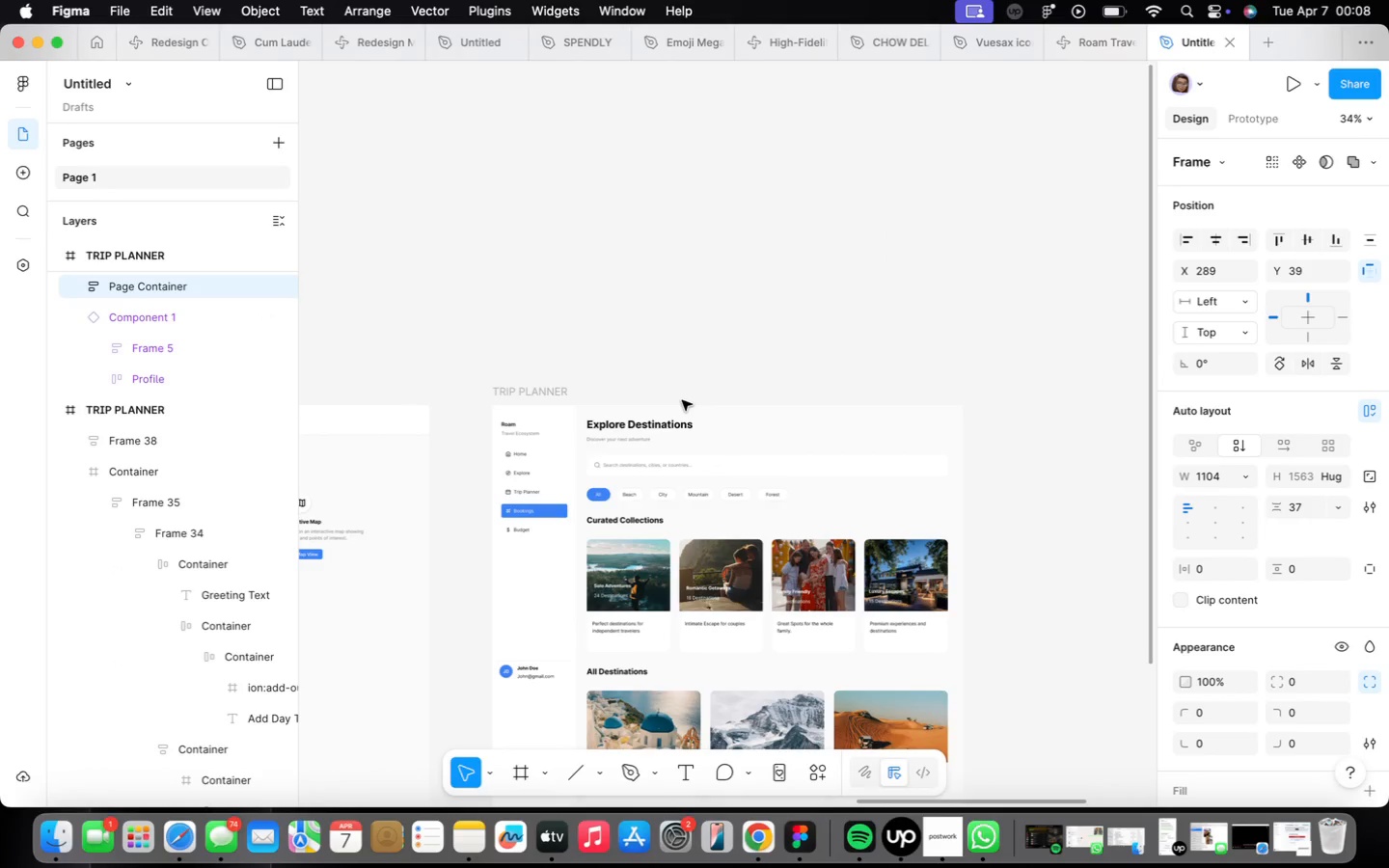 
key(ArrowDown)
 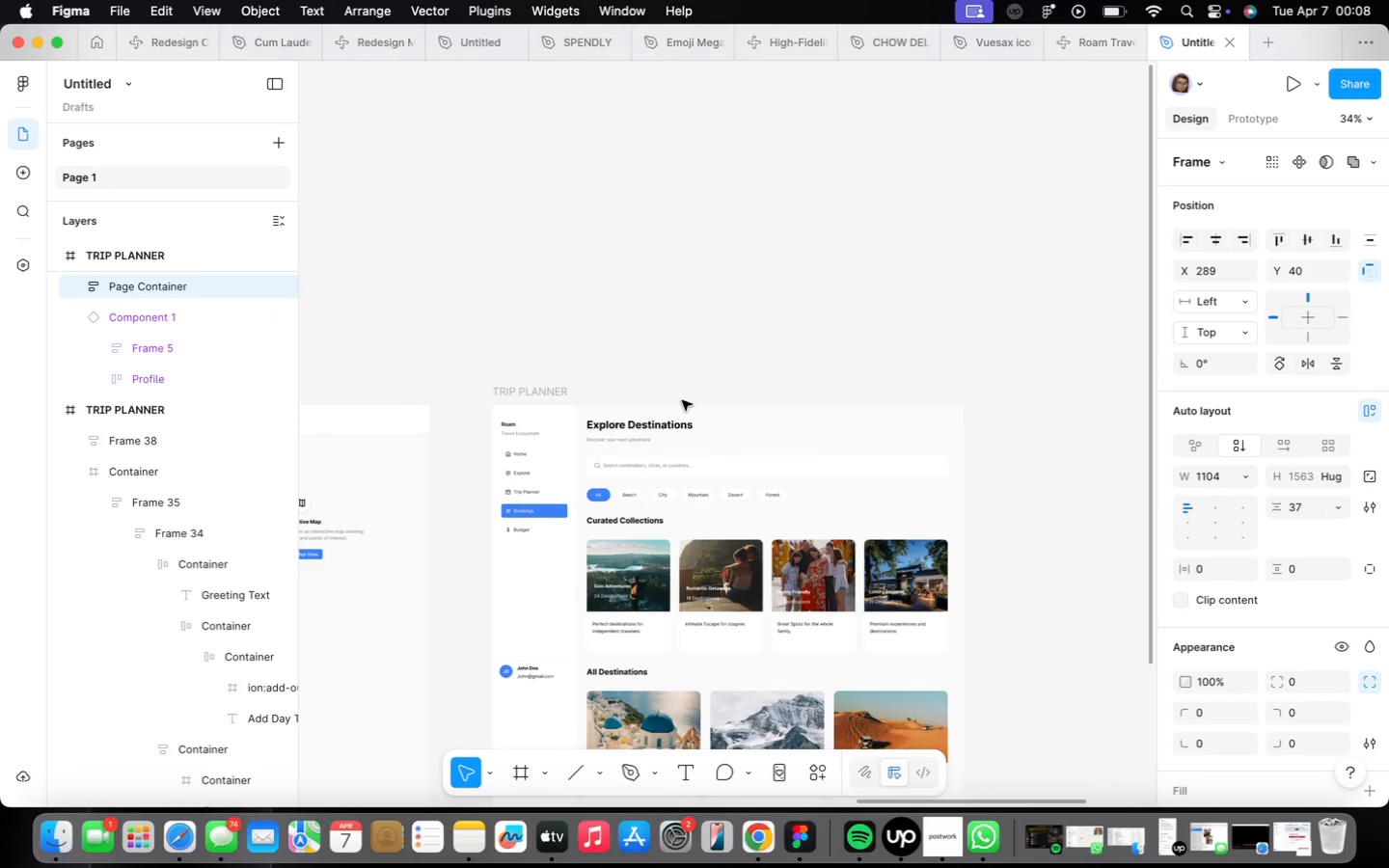 
key(ArrowDown)
 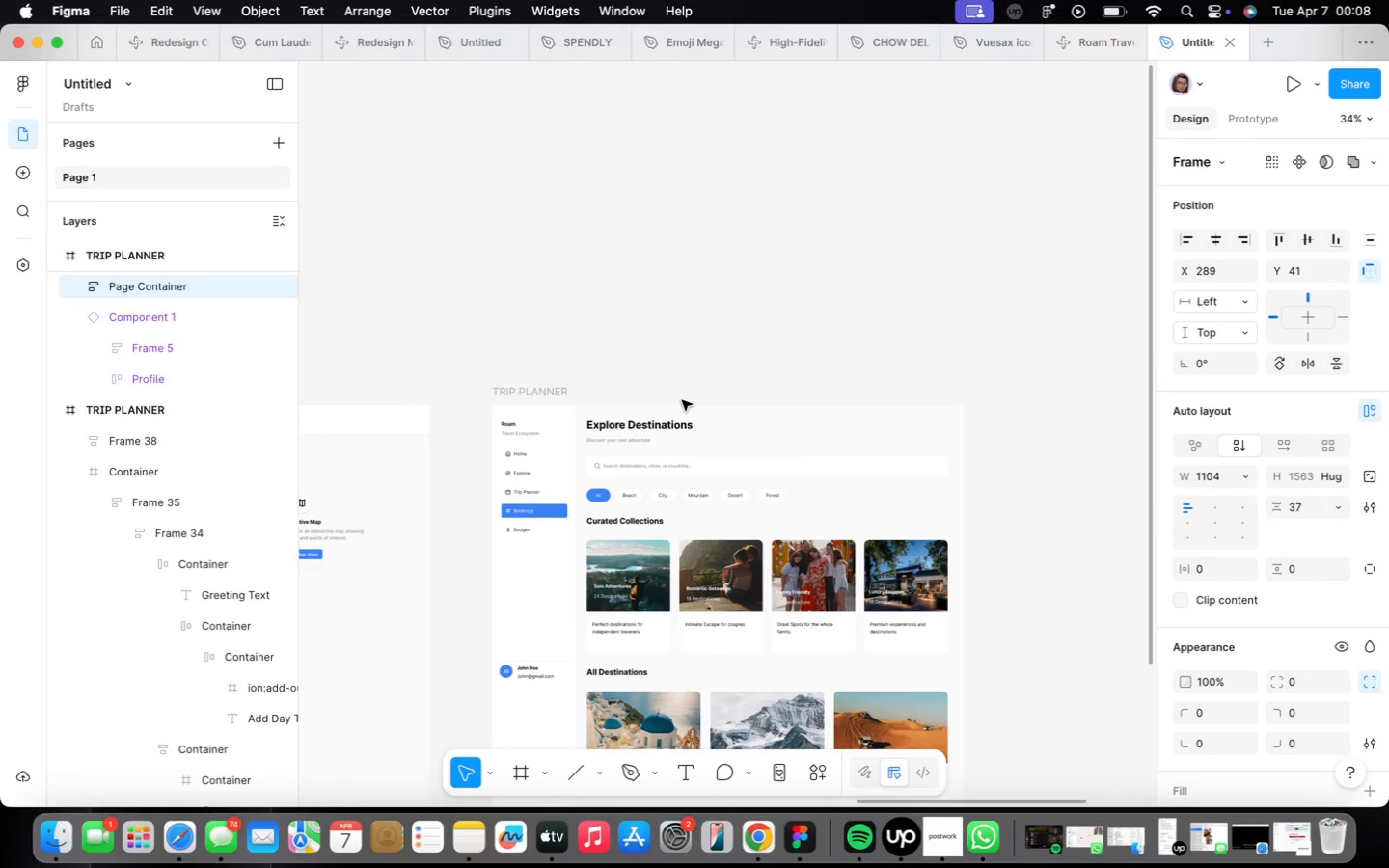 
key(ArrowDown)
 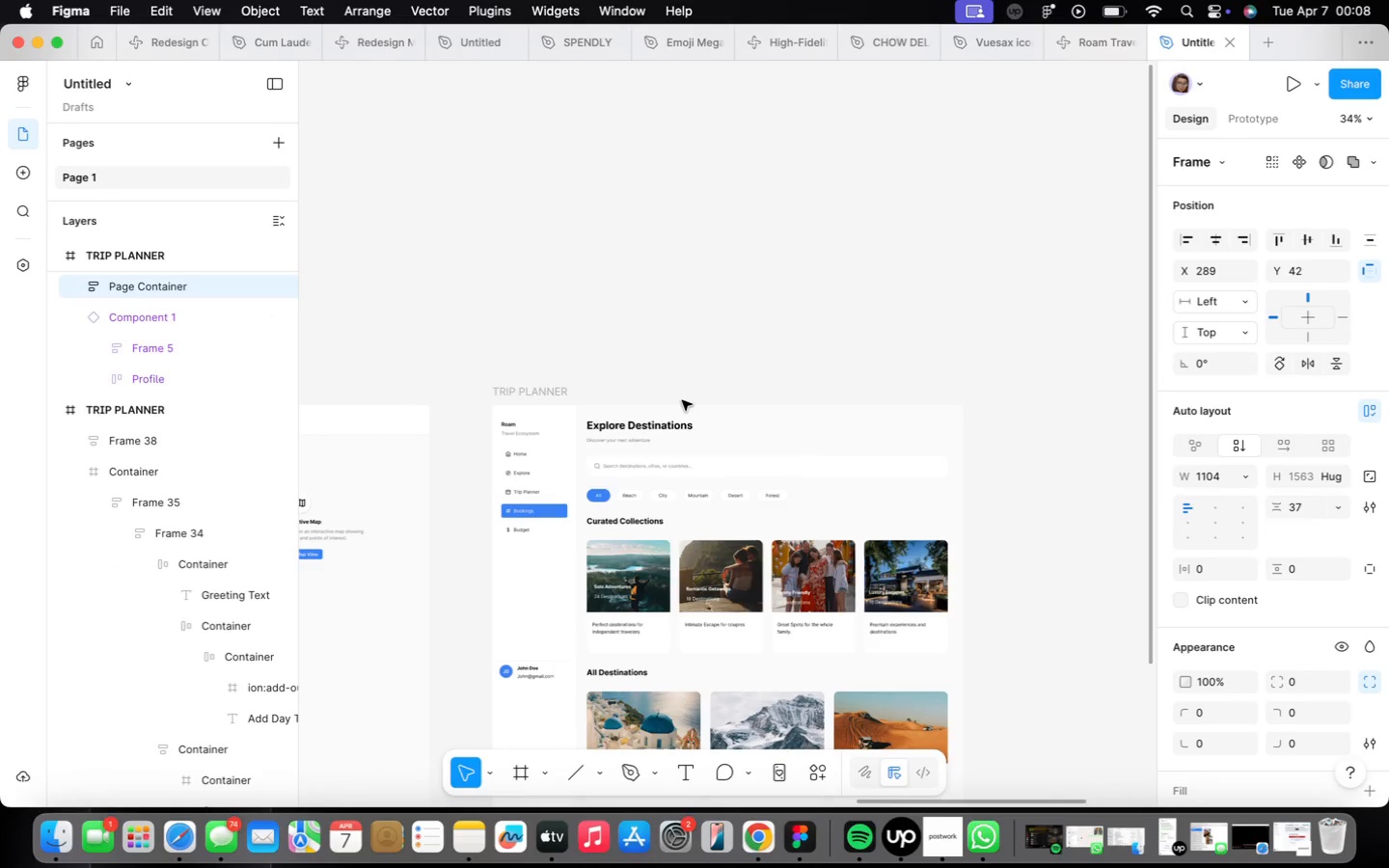 
key(ArrowDown)
 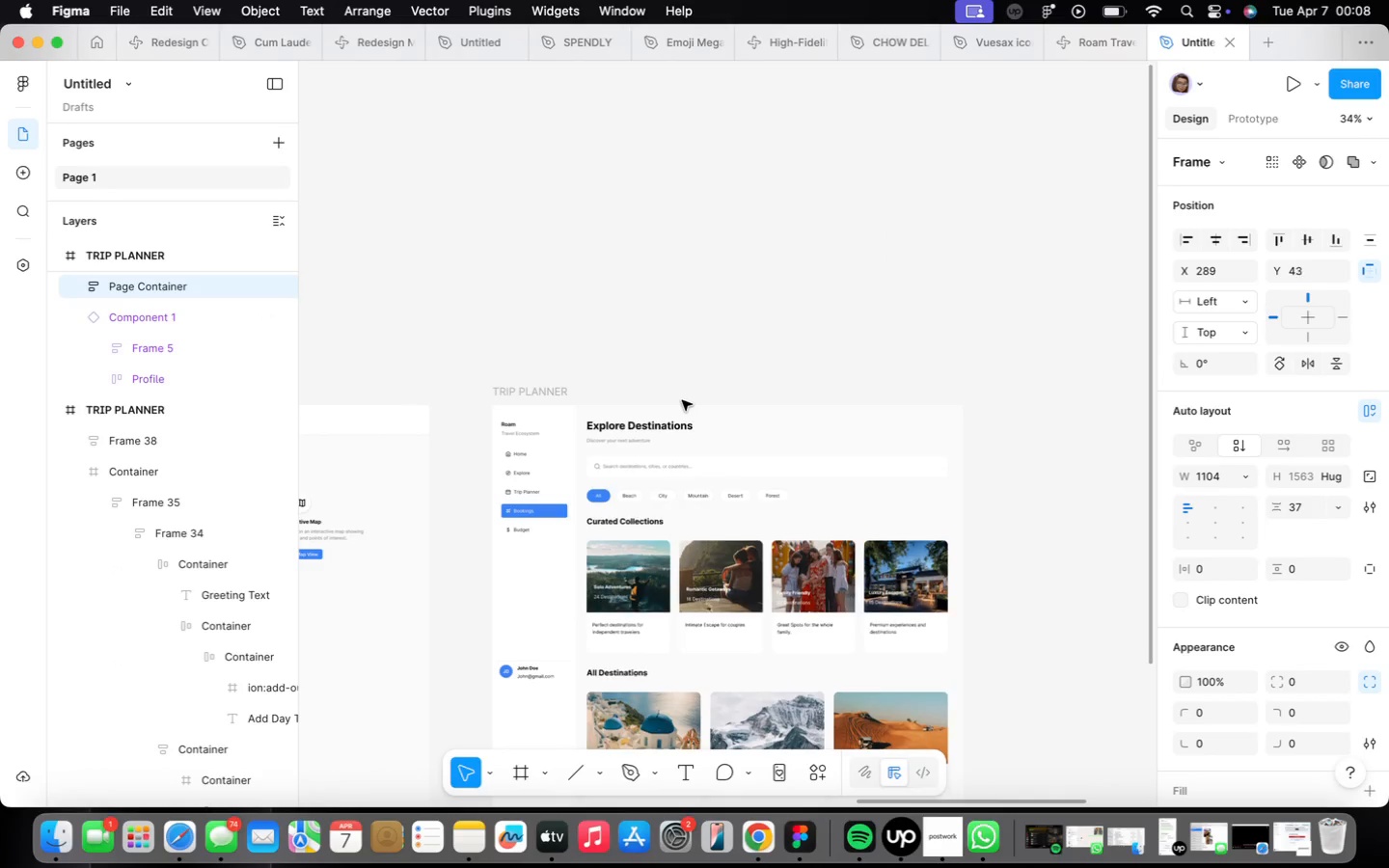 
key(ArrowDown)
 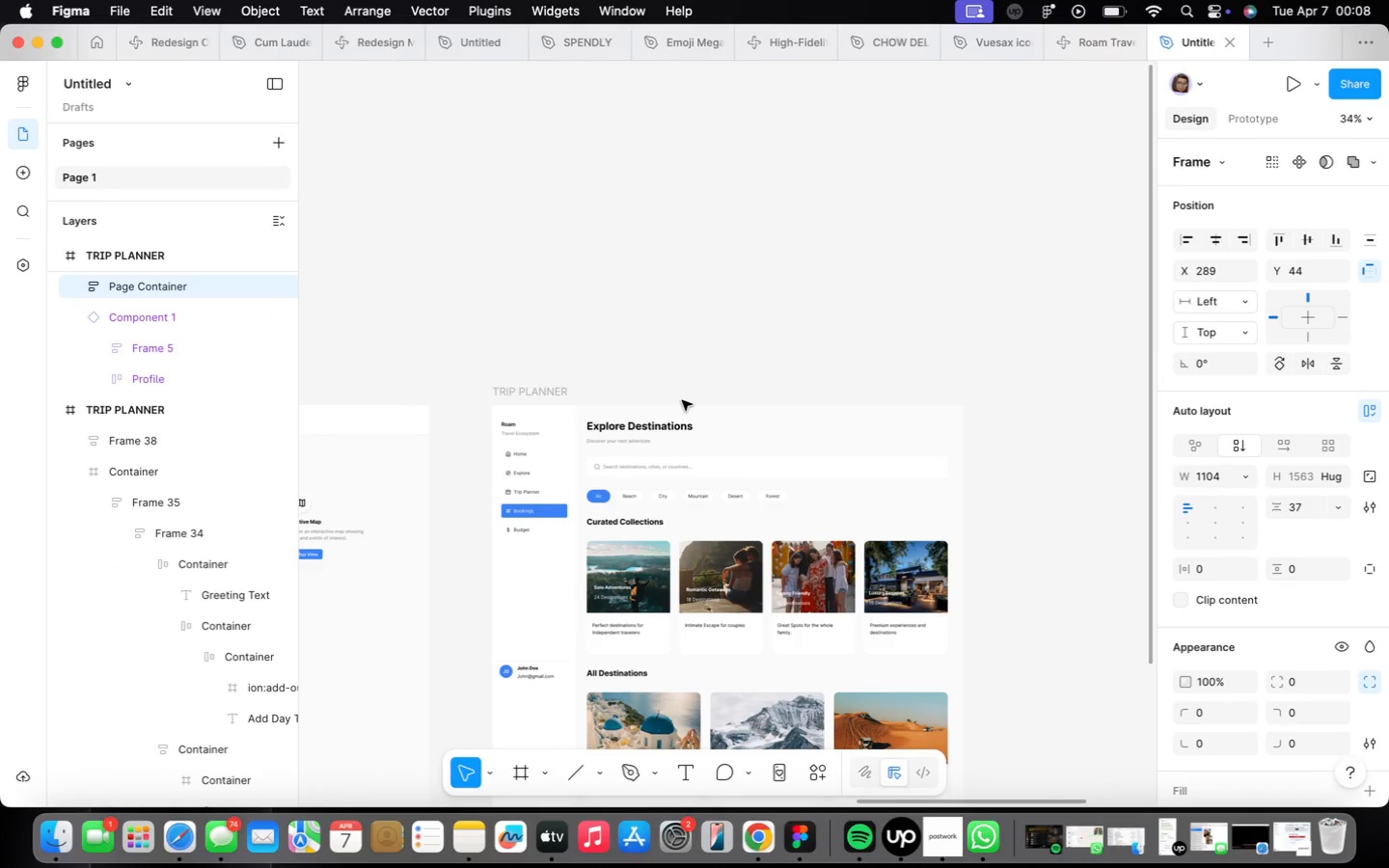 
hold_key(key=OptionLeft, duration=1.58)
 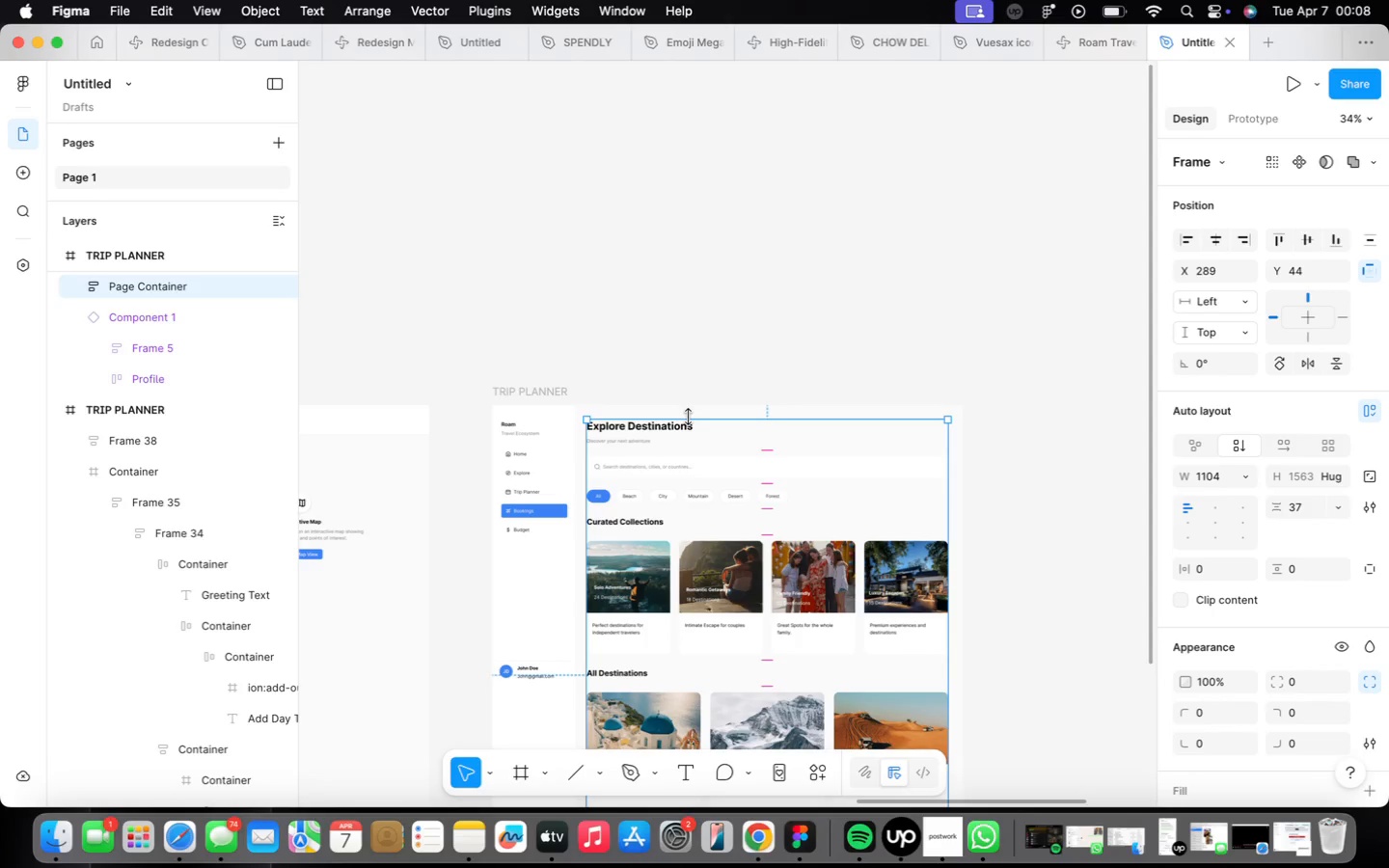 
key(ArrowDown)
 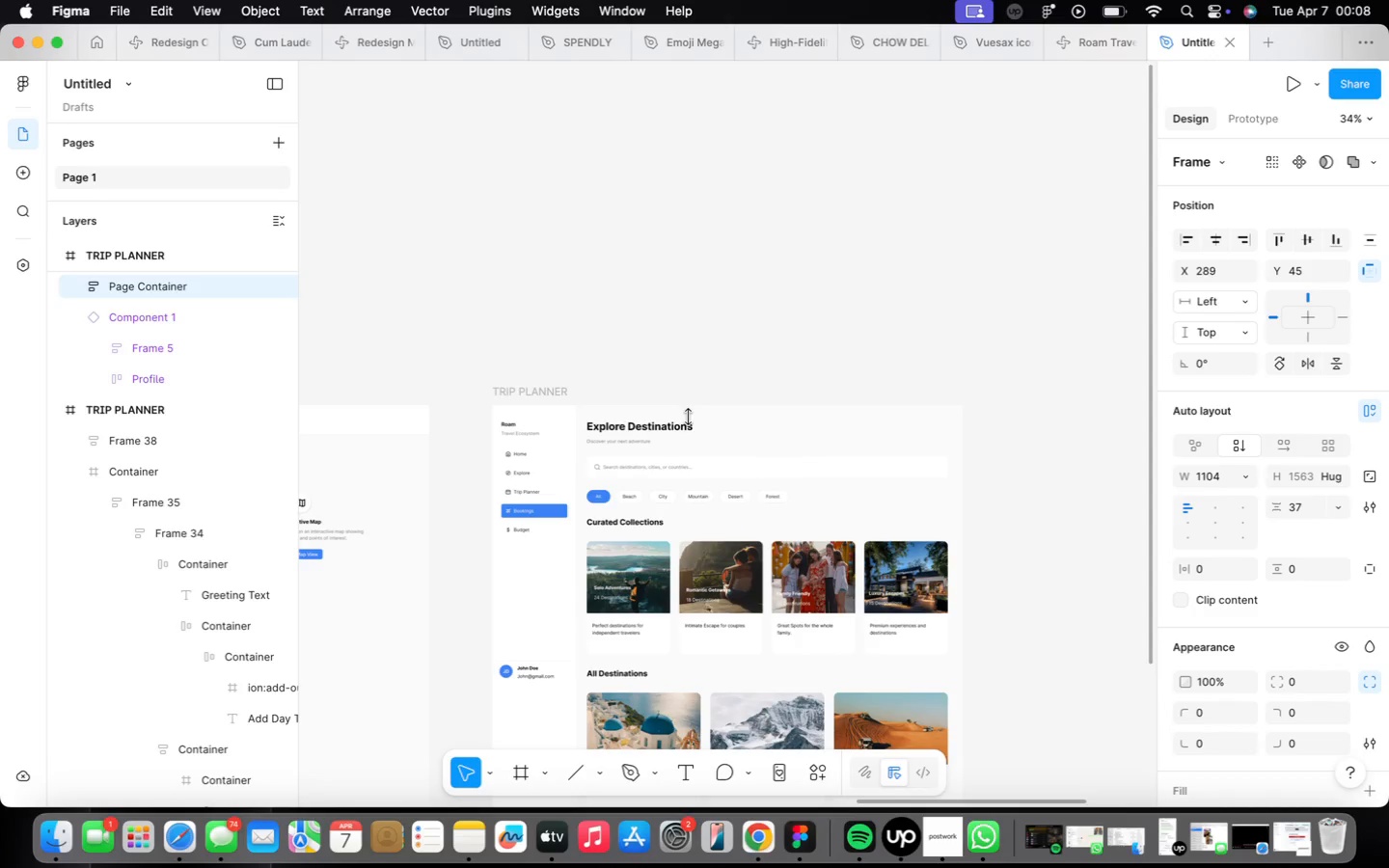 
key(ArrowDown)
 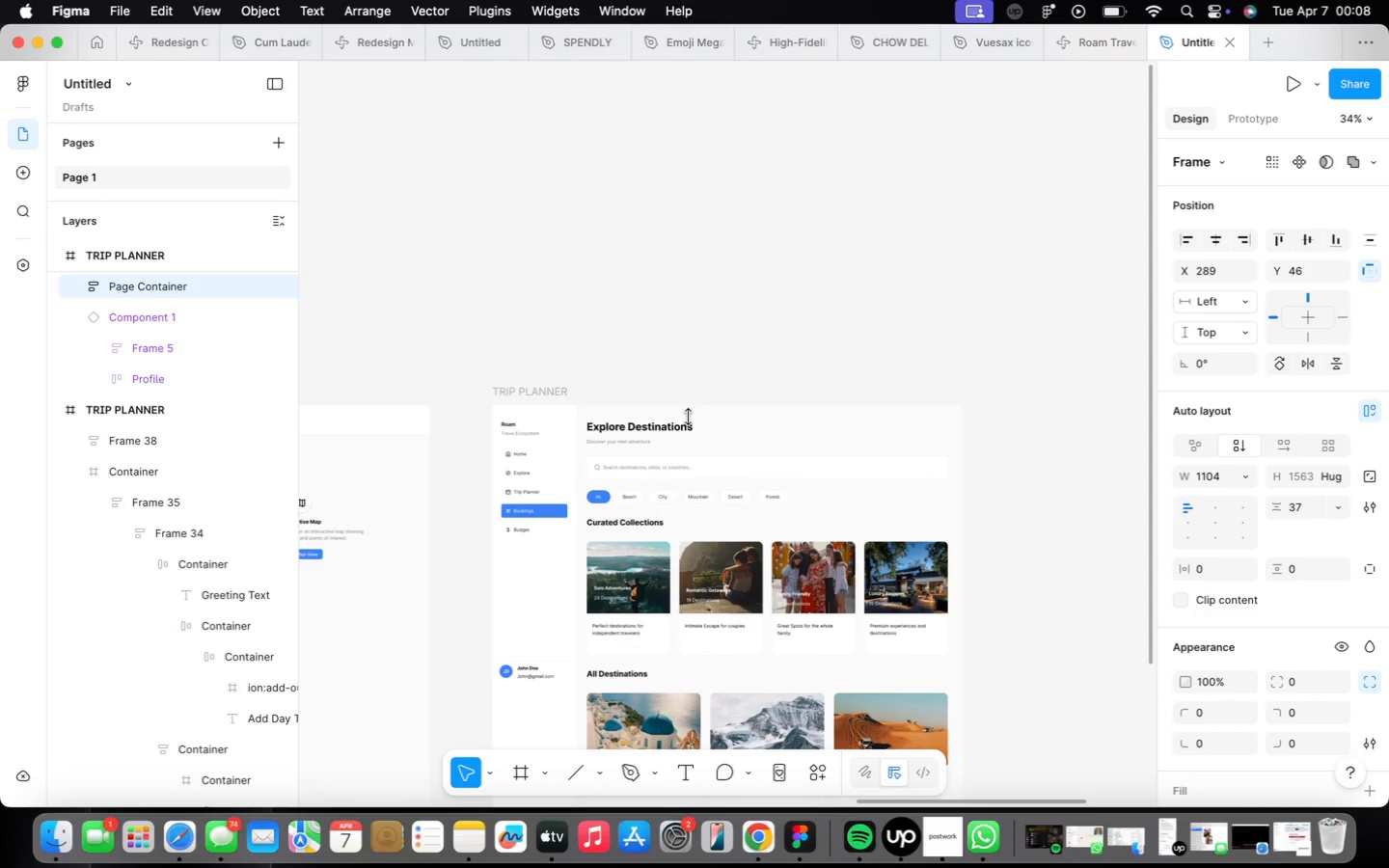 
key(ArrowDown)
 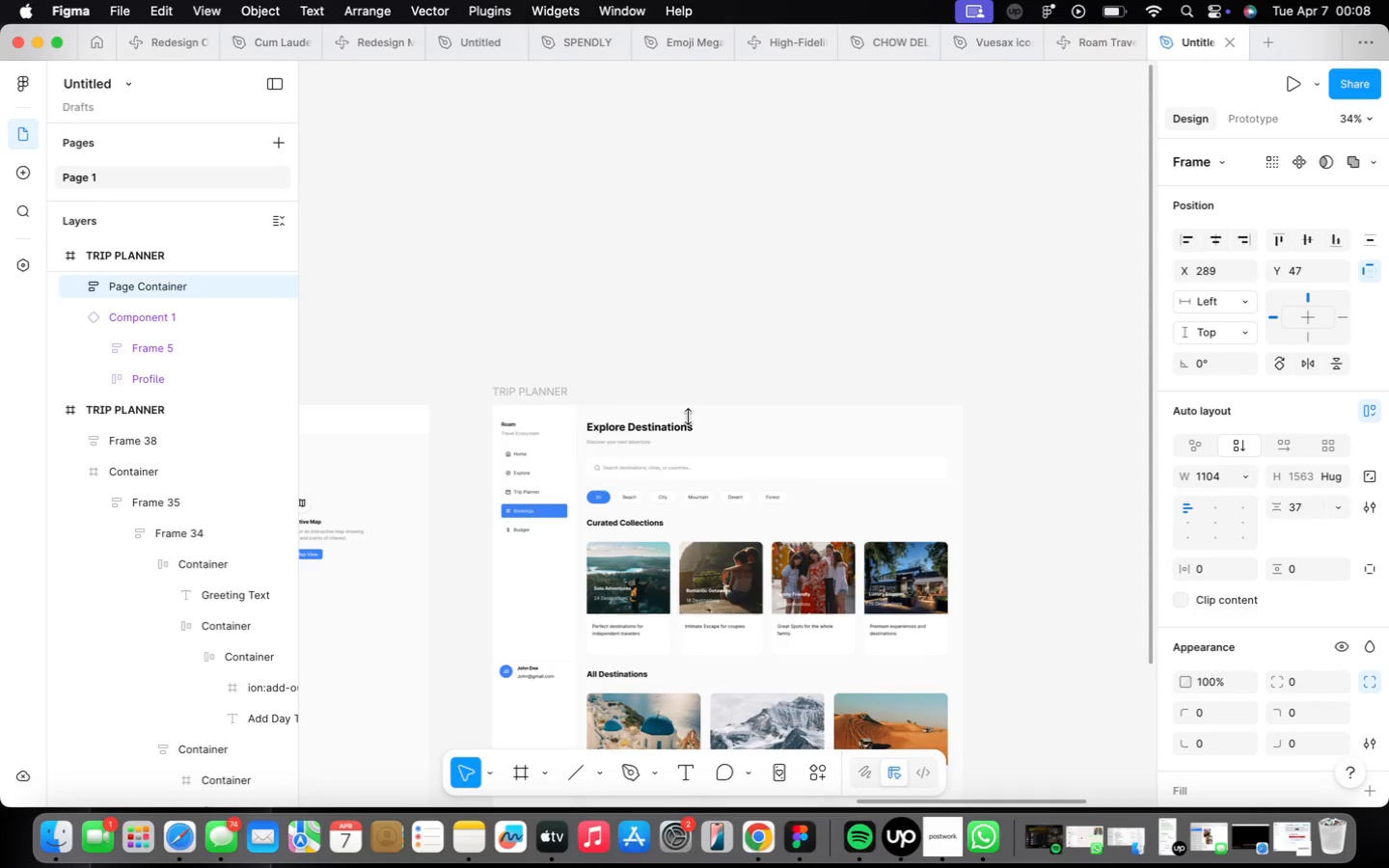 
key(ArrowDown)
 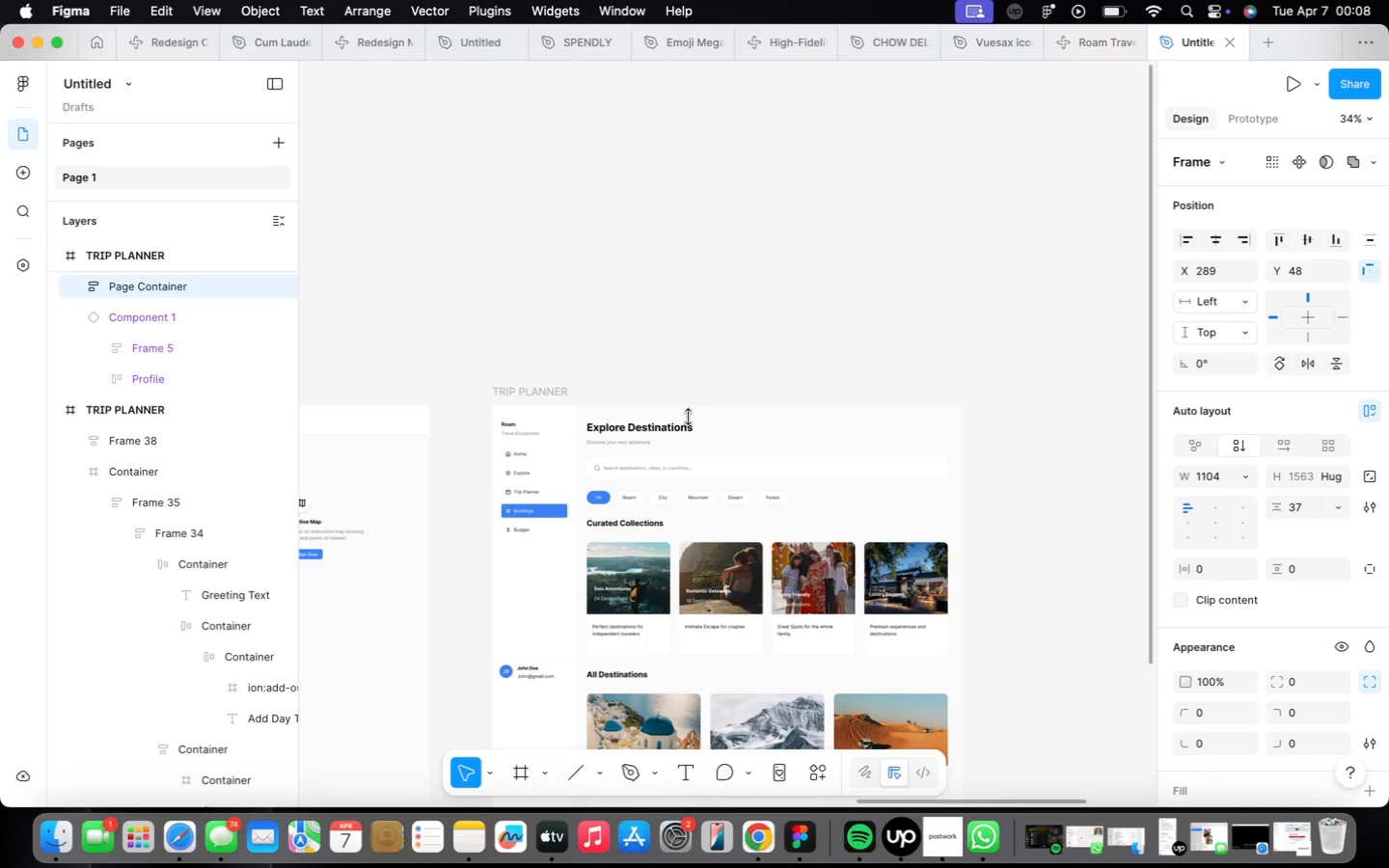 
hold_key(key=OptionLeft, duration=1.0)
 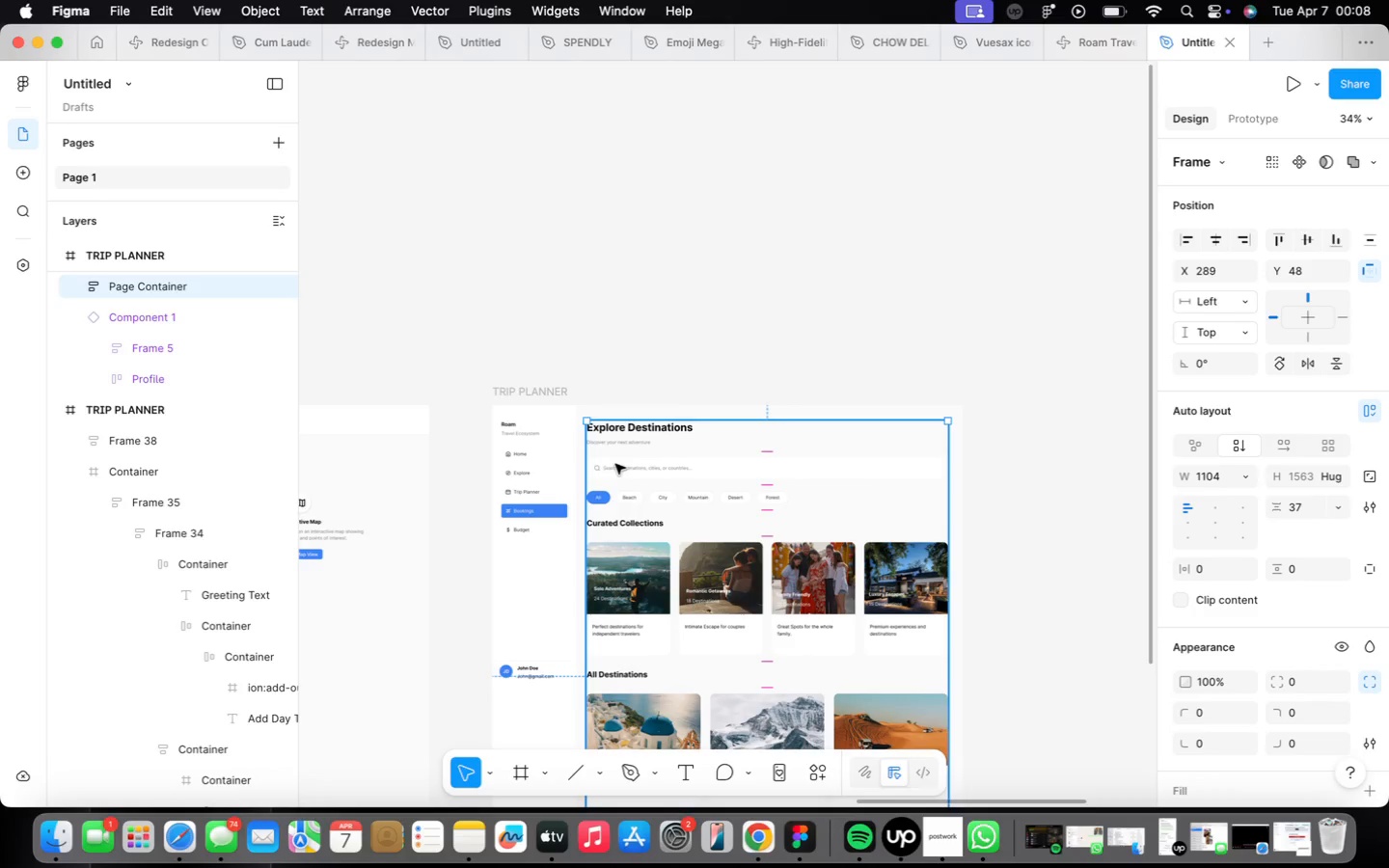 
scroll: coordinate [616, 466], scroll_direction: up, amount: 2.0
 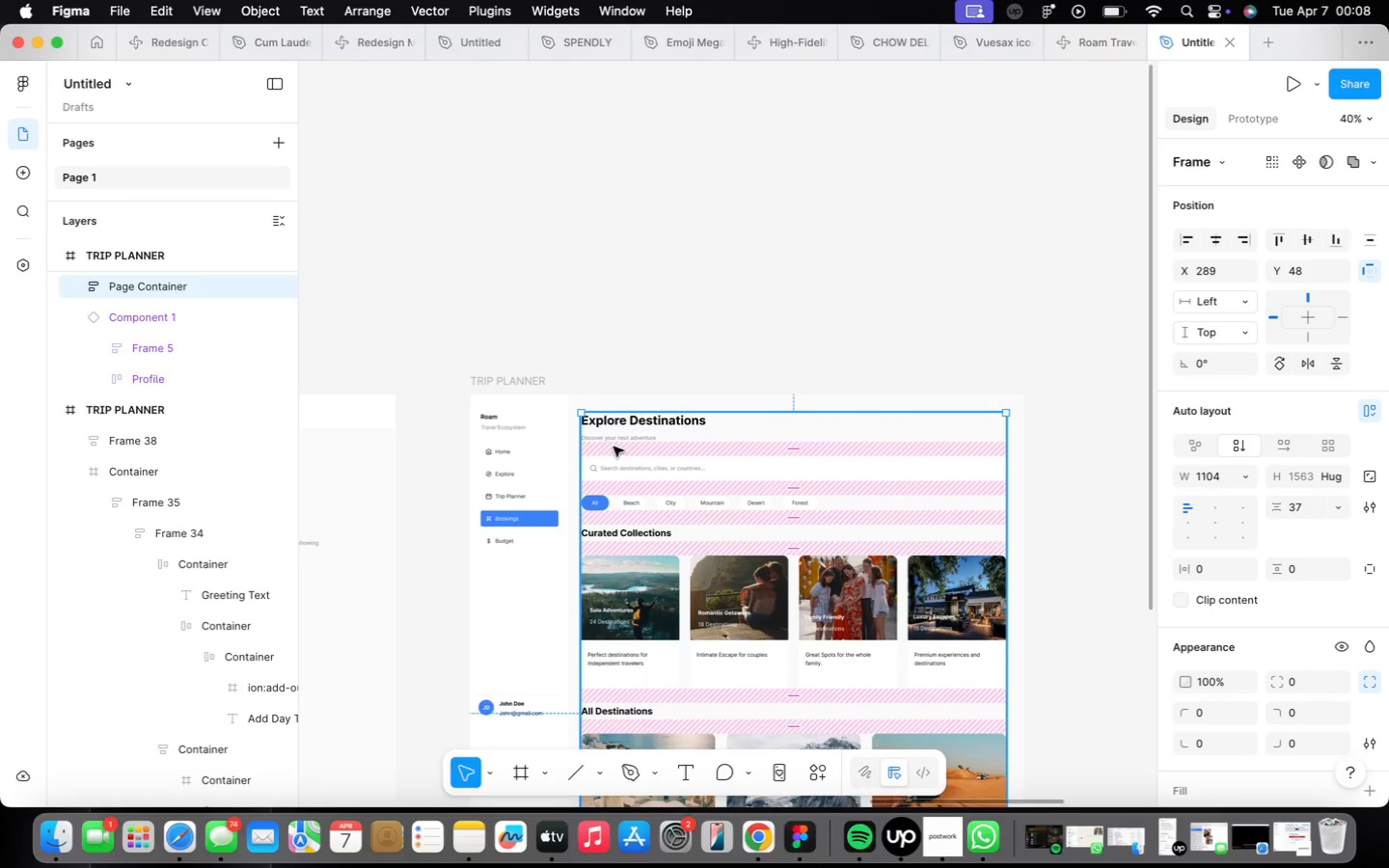 
double_click([640, 423])
 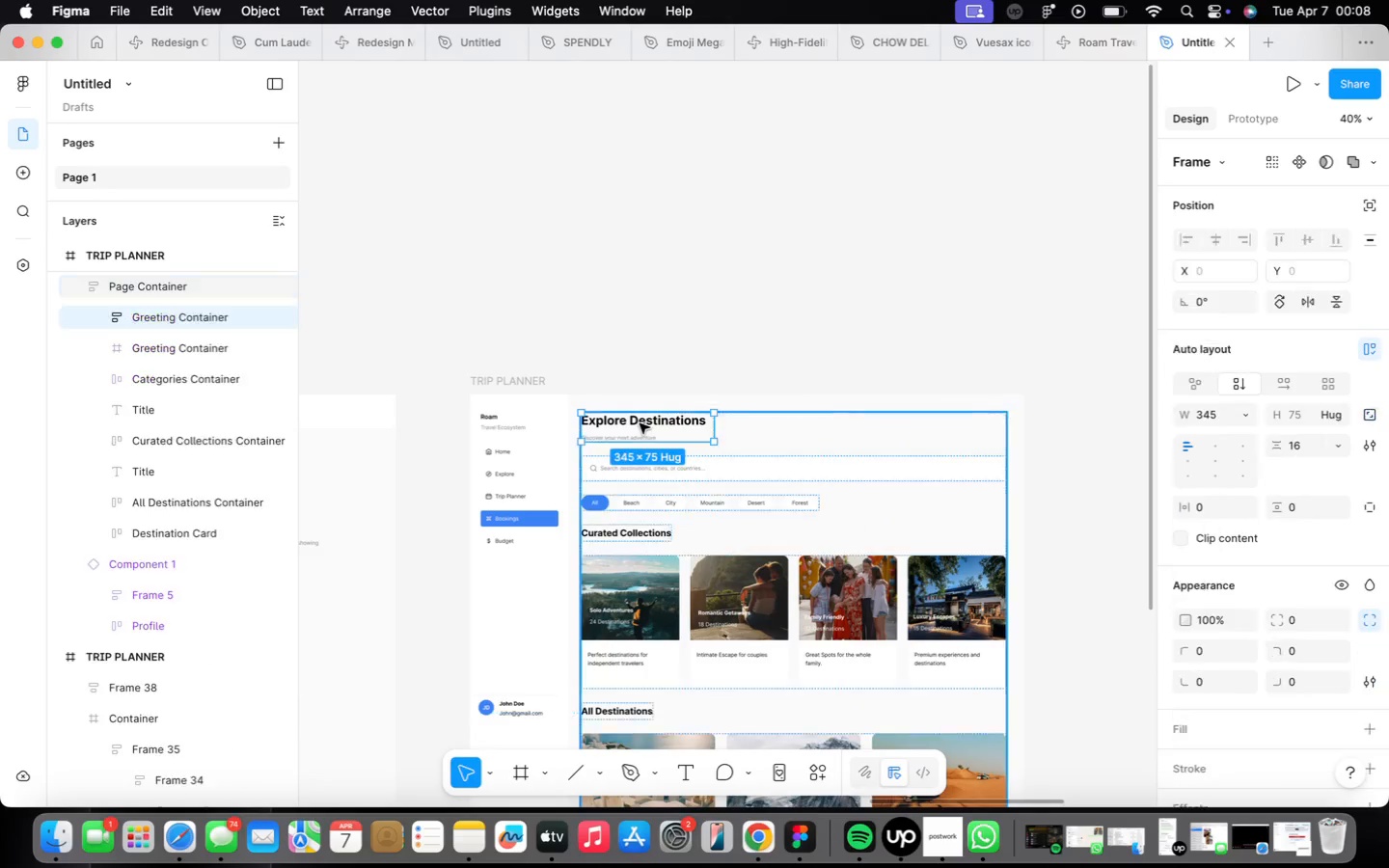 
triple_click([640, 423])
 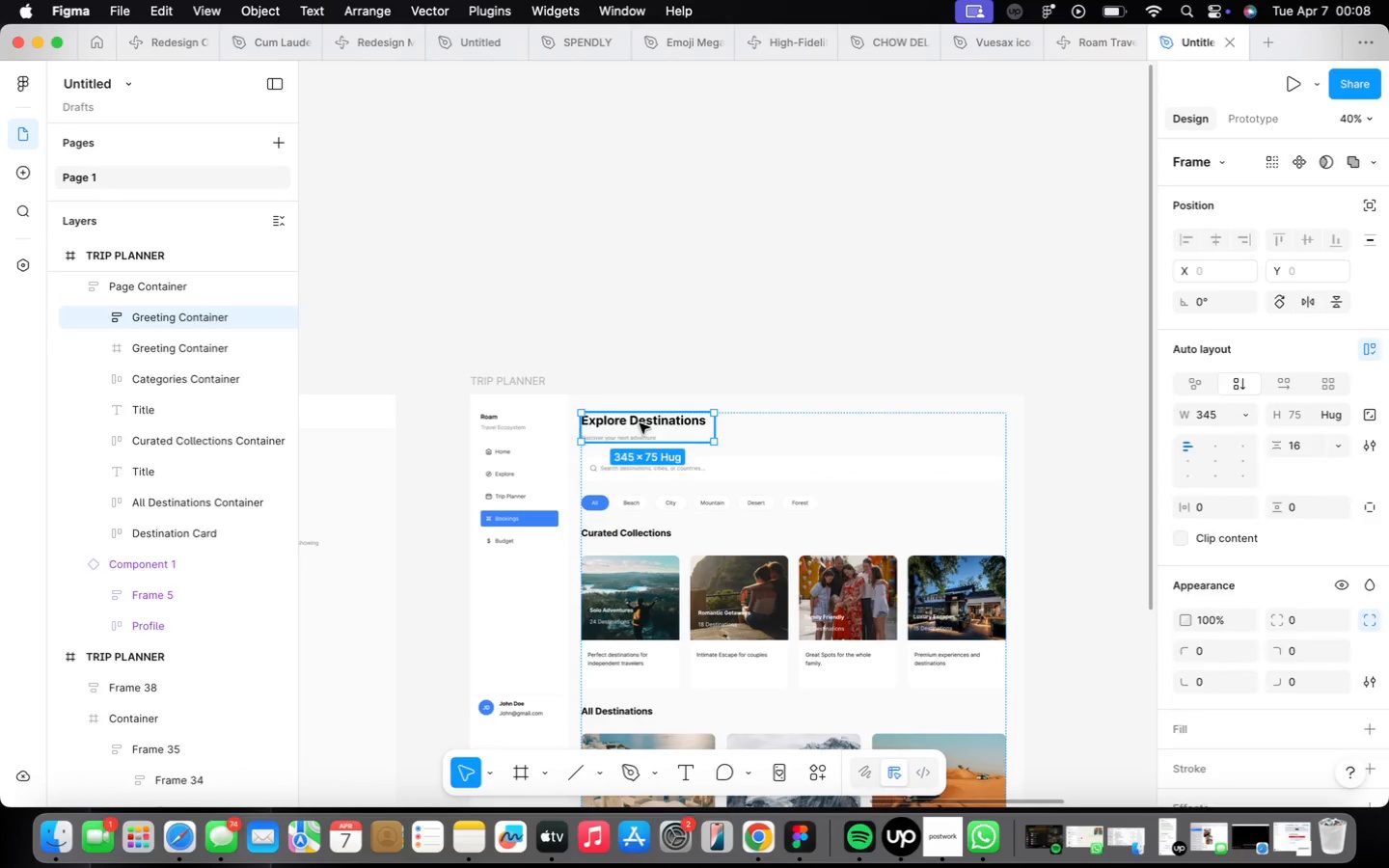 
triple_click([640, 423])
 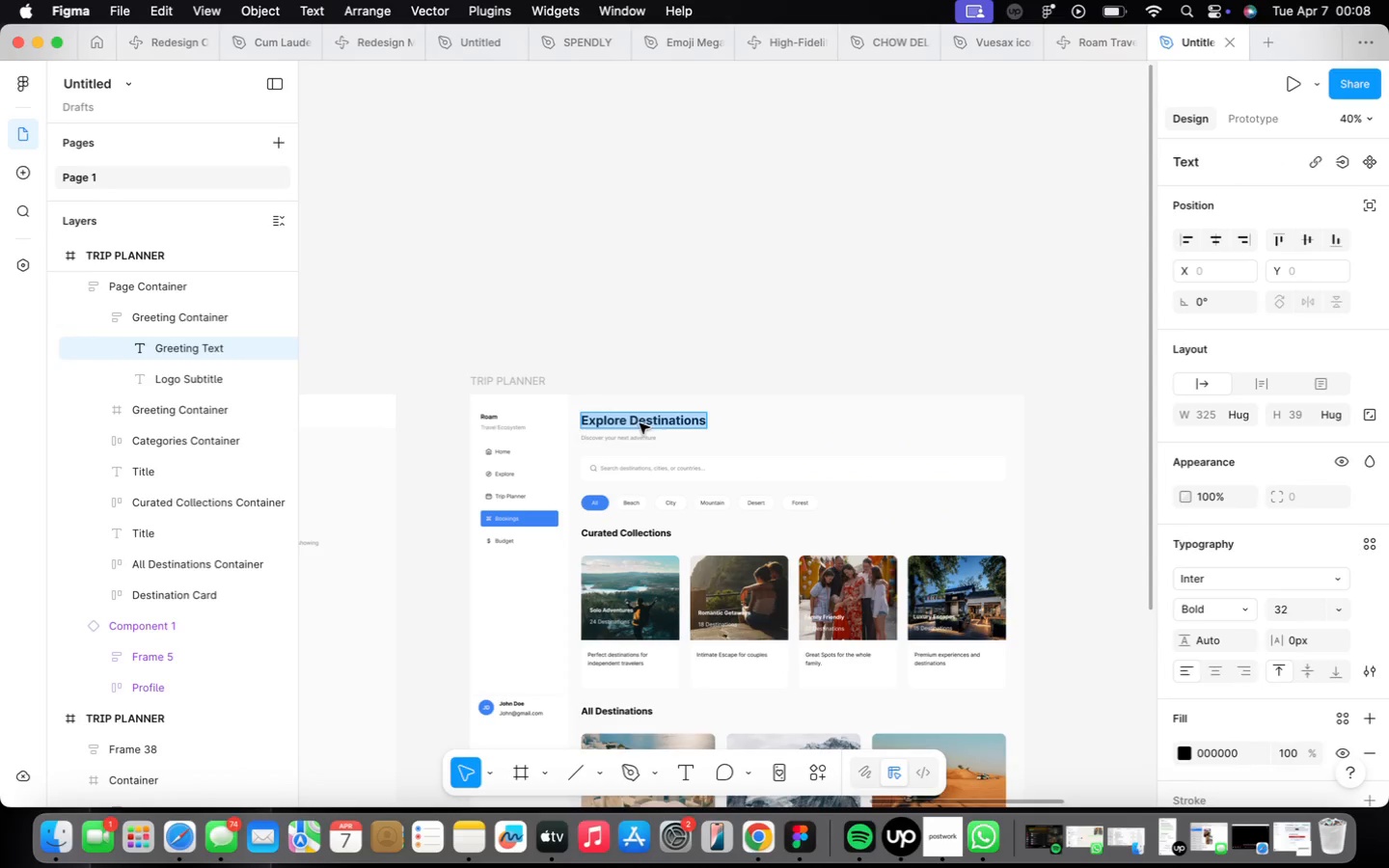 
triple_click([640, 423])
 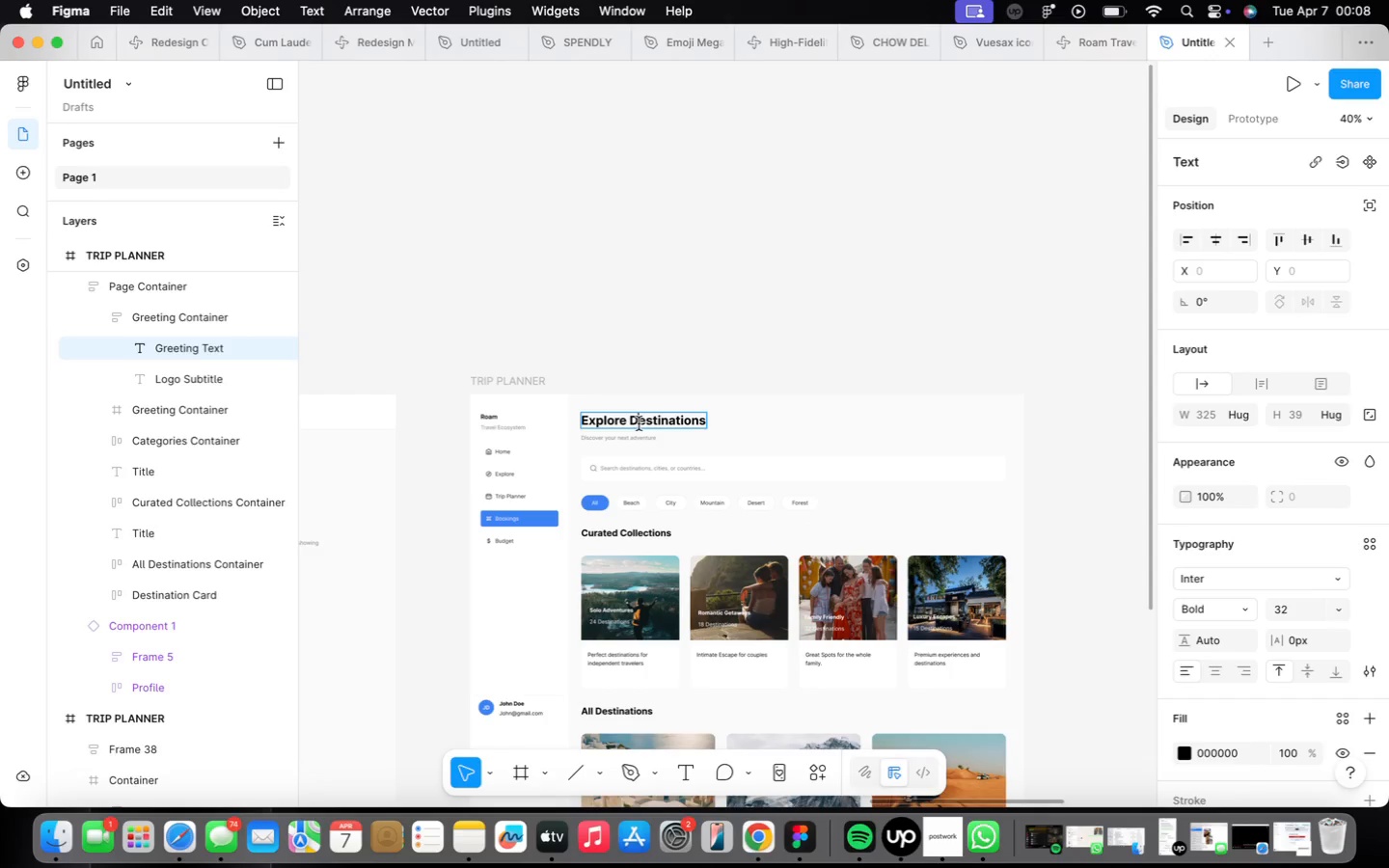 
triple_click([639, 423])
 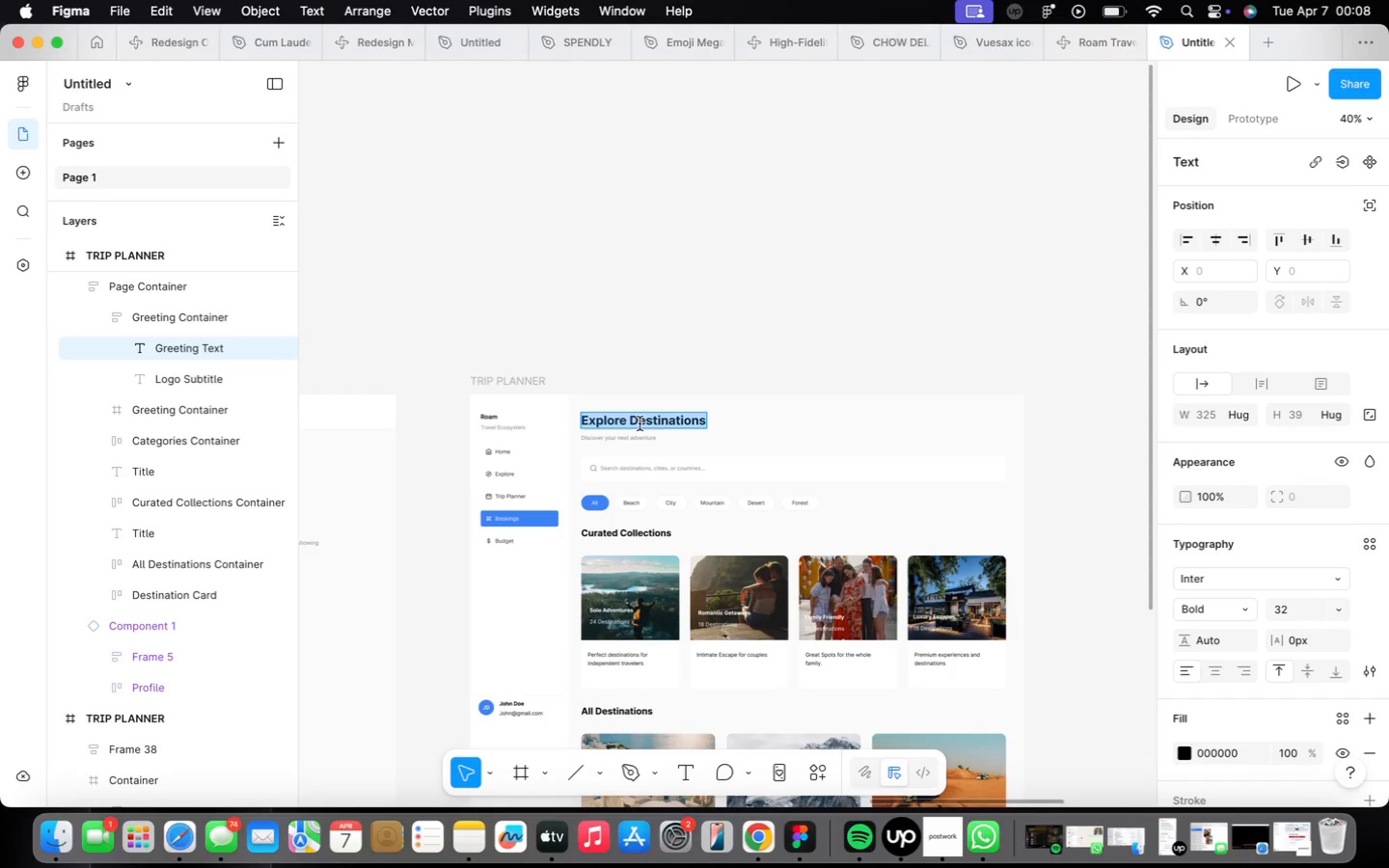 
type(Bookings Management)
 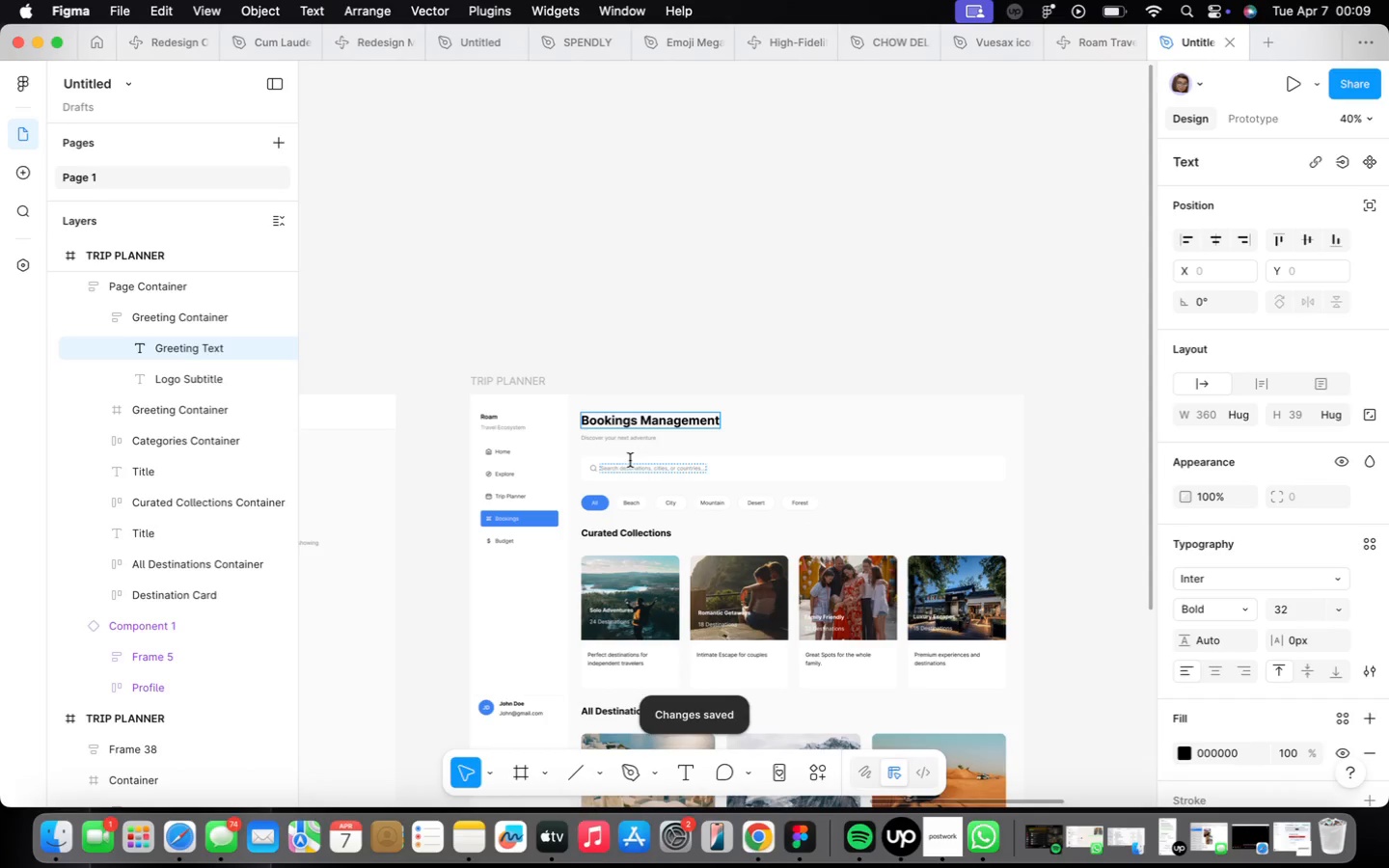 
double_click([623, 438])
 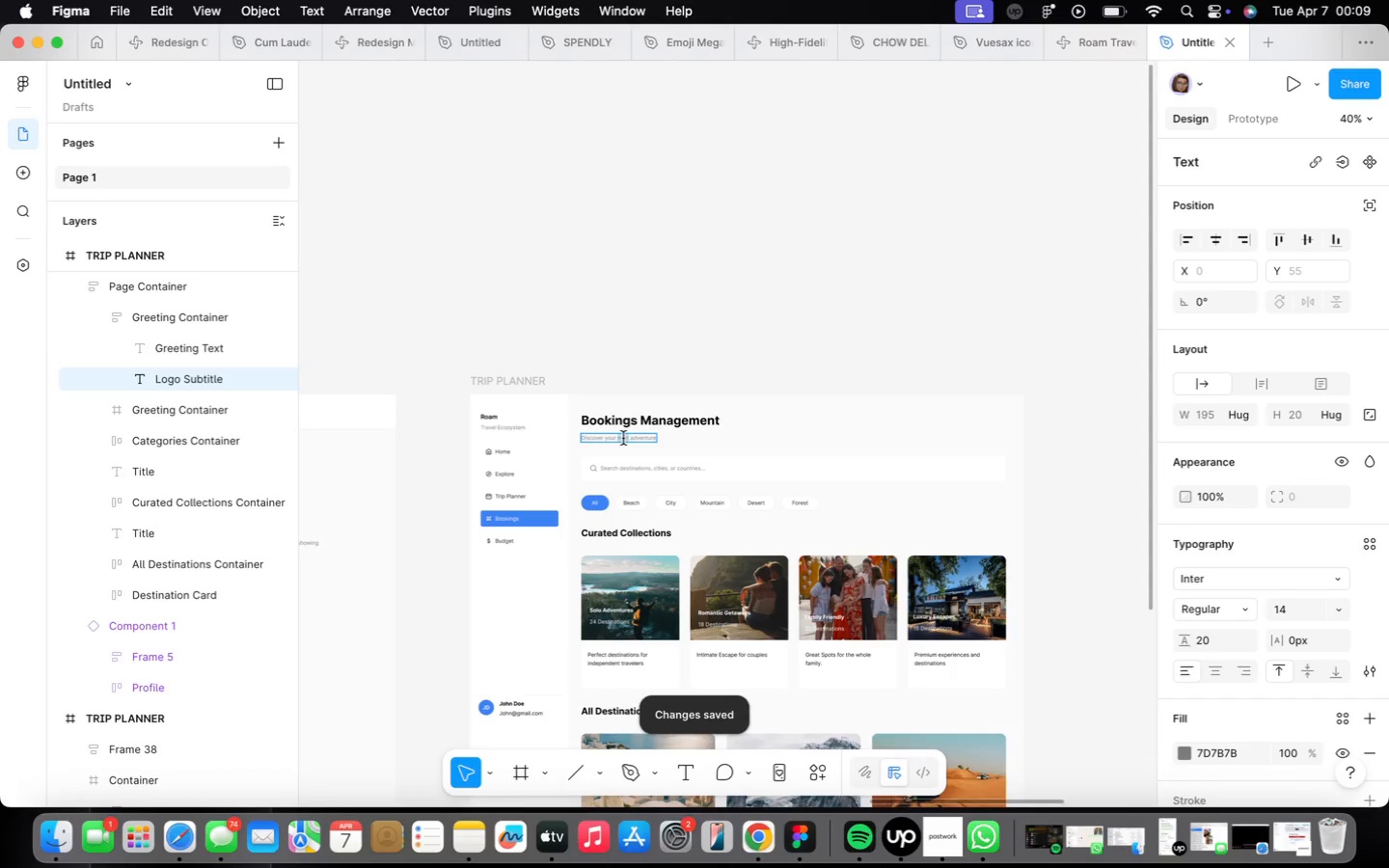 
triple_click([623, 438])